 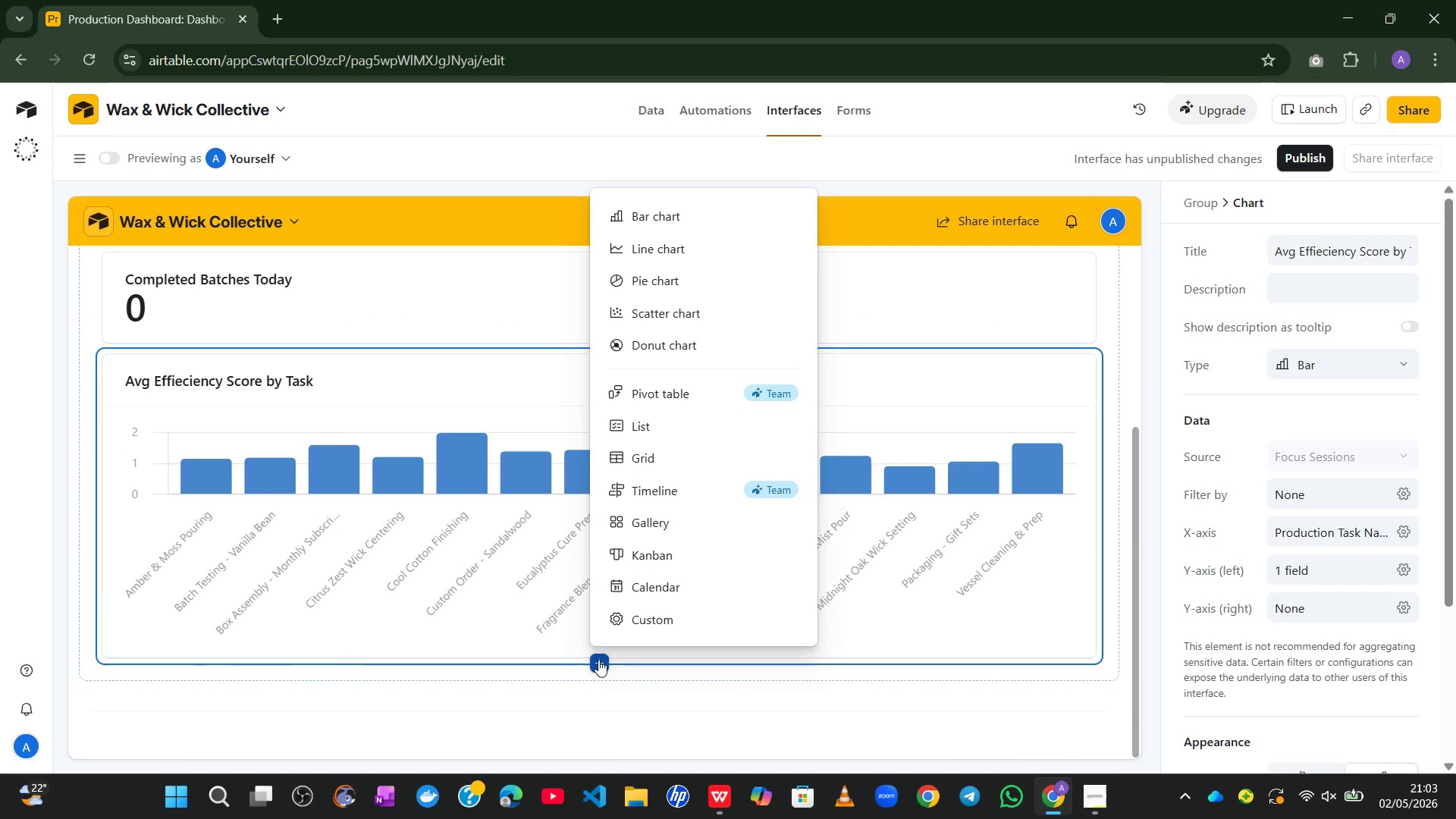 
left_click([665, 414])
 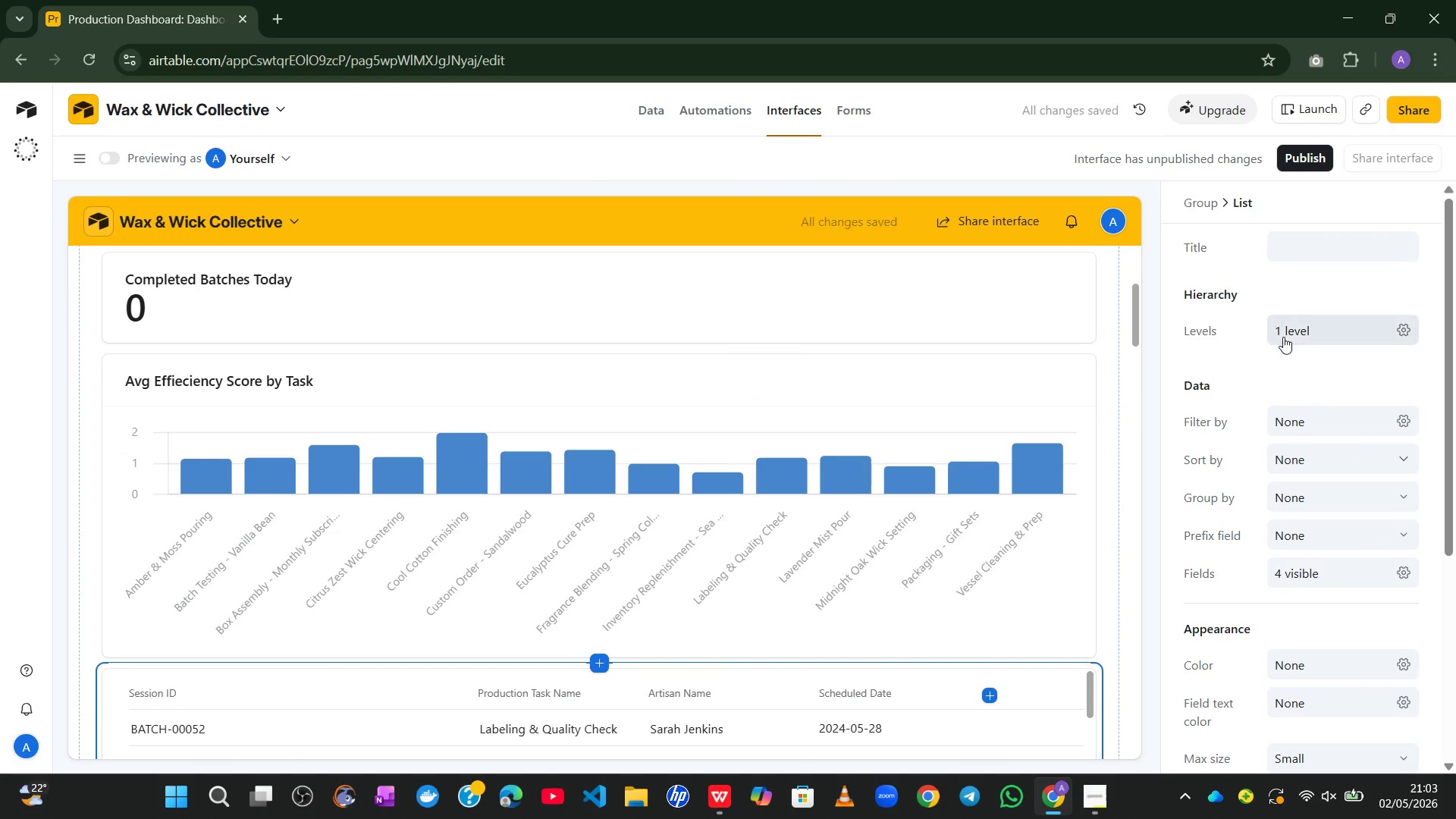 
left_click([1334, 259])
 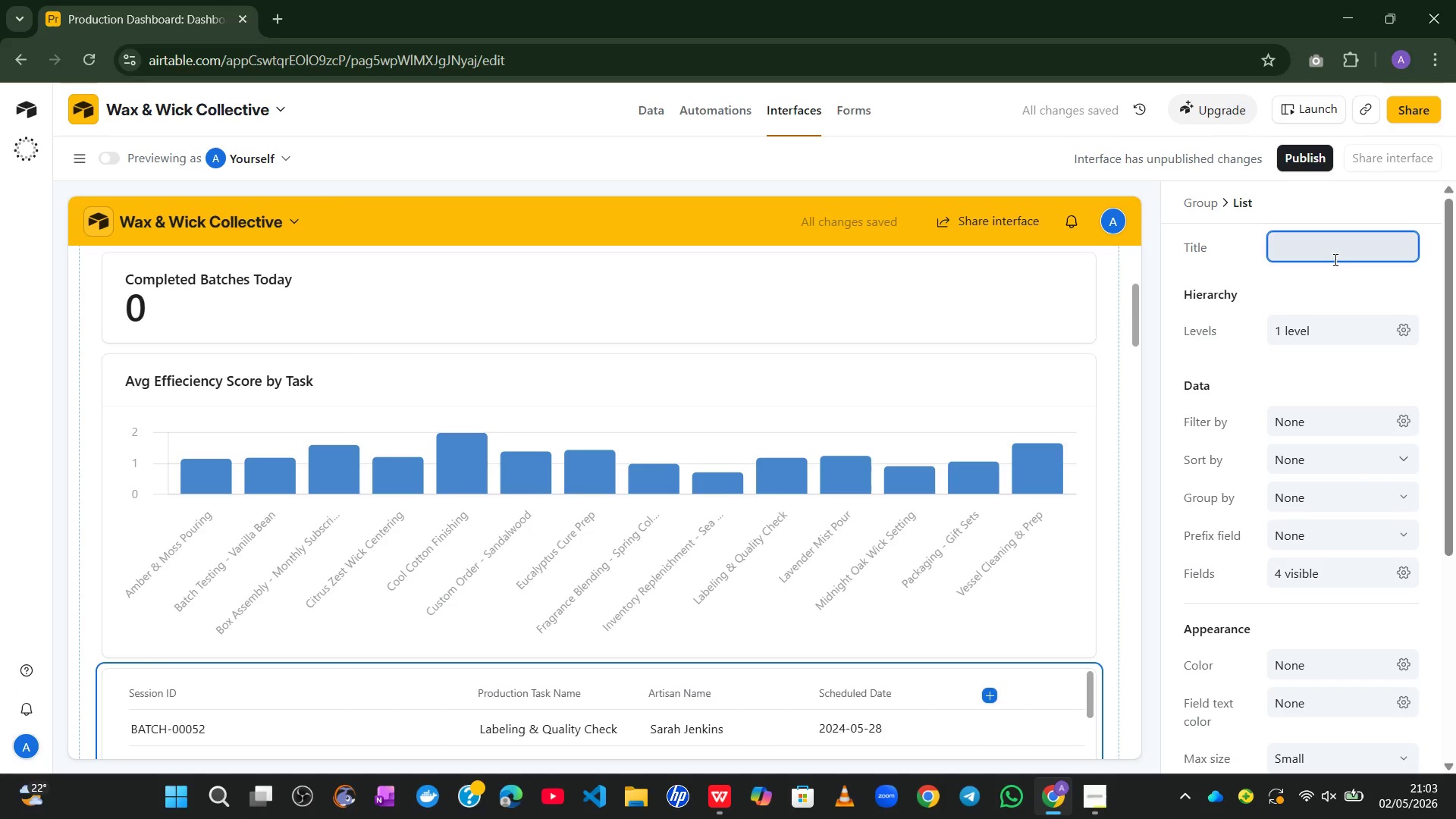 
type(Recent High-Efficiency Sessions)
 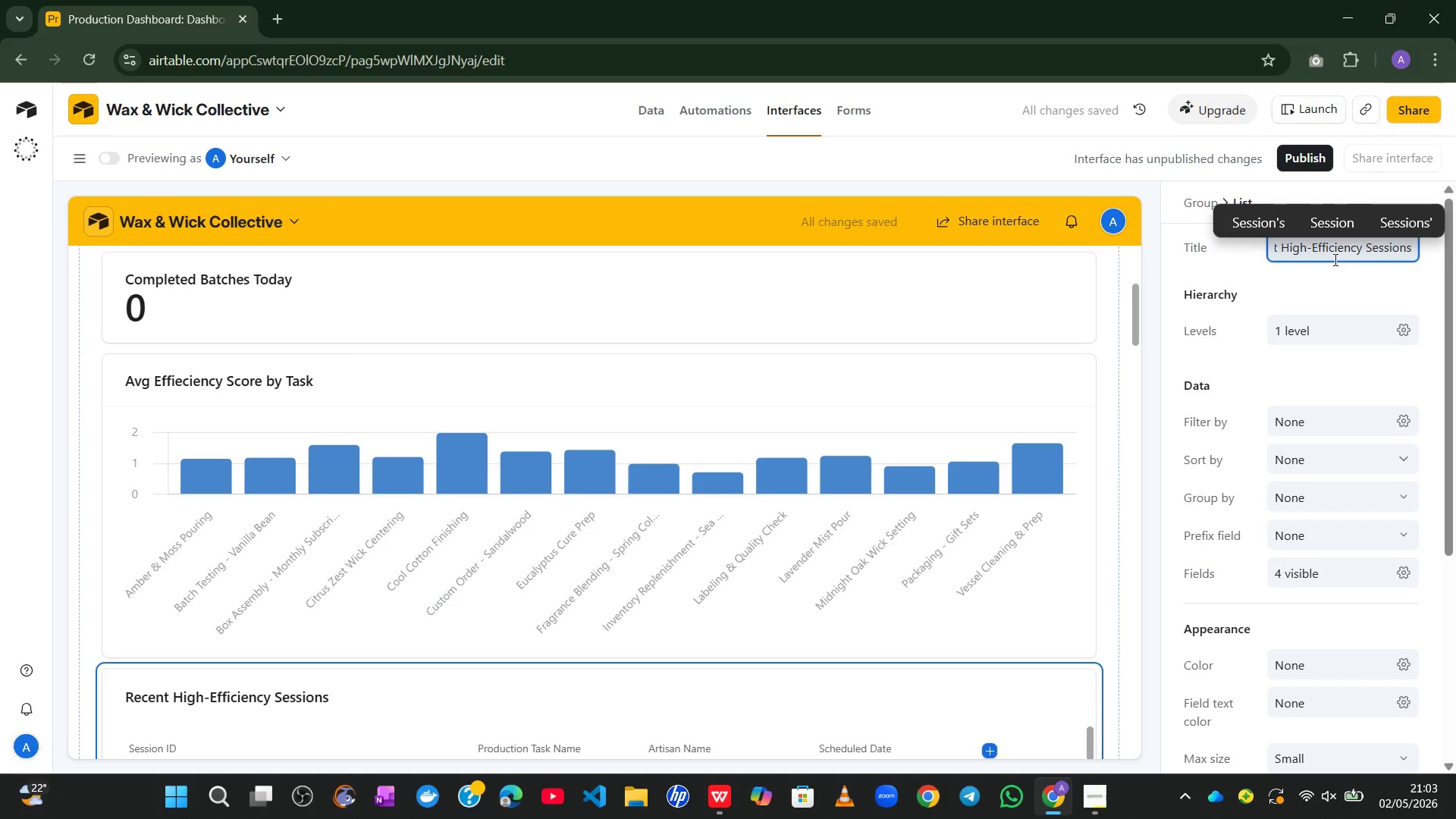 
left_click([1389, 299])
 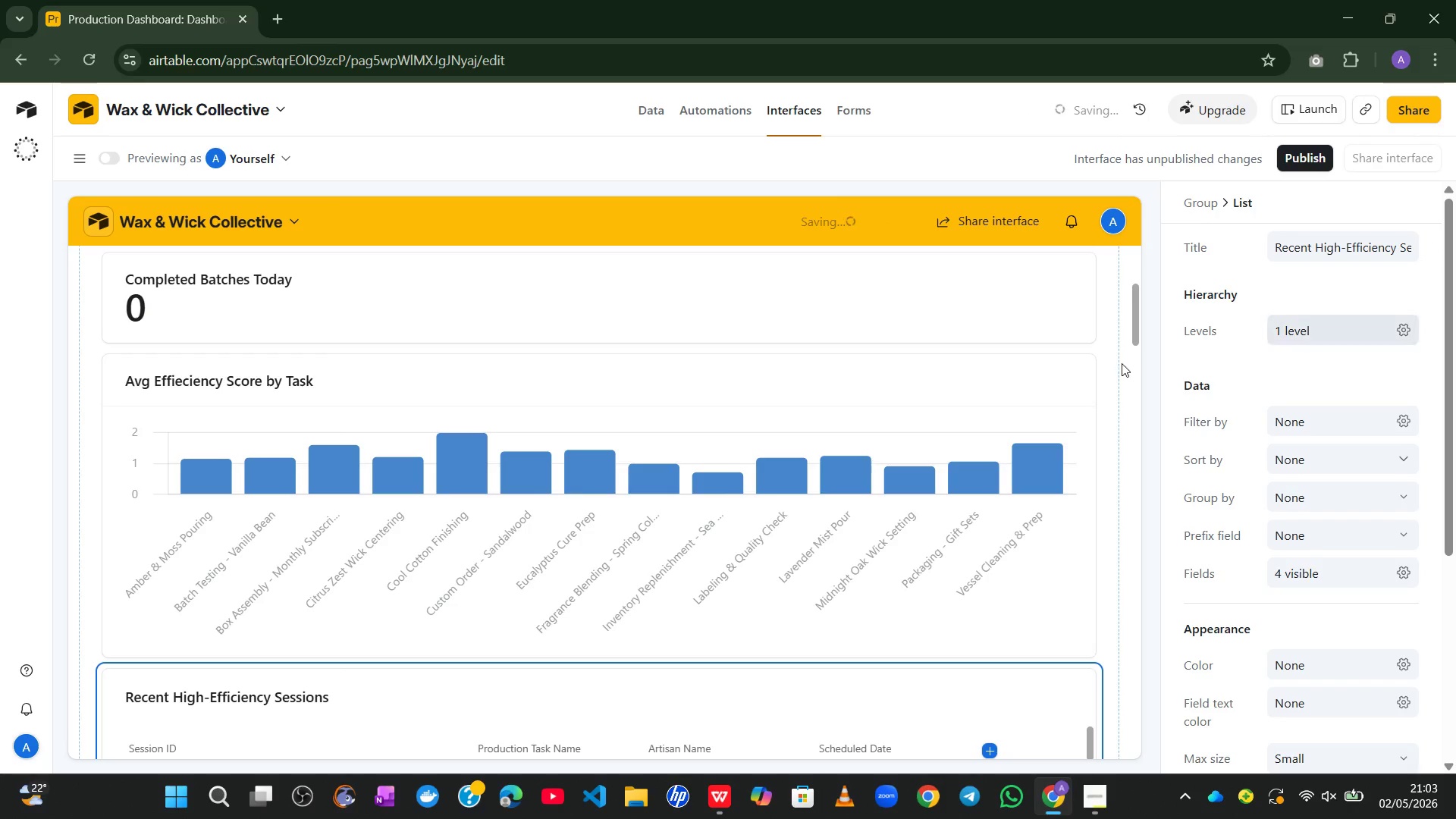 
mouse_move([706, 494])
 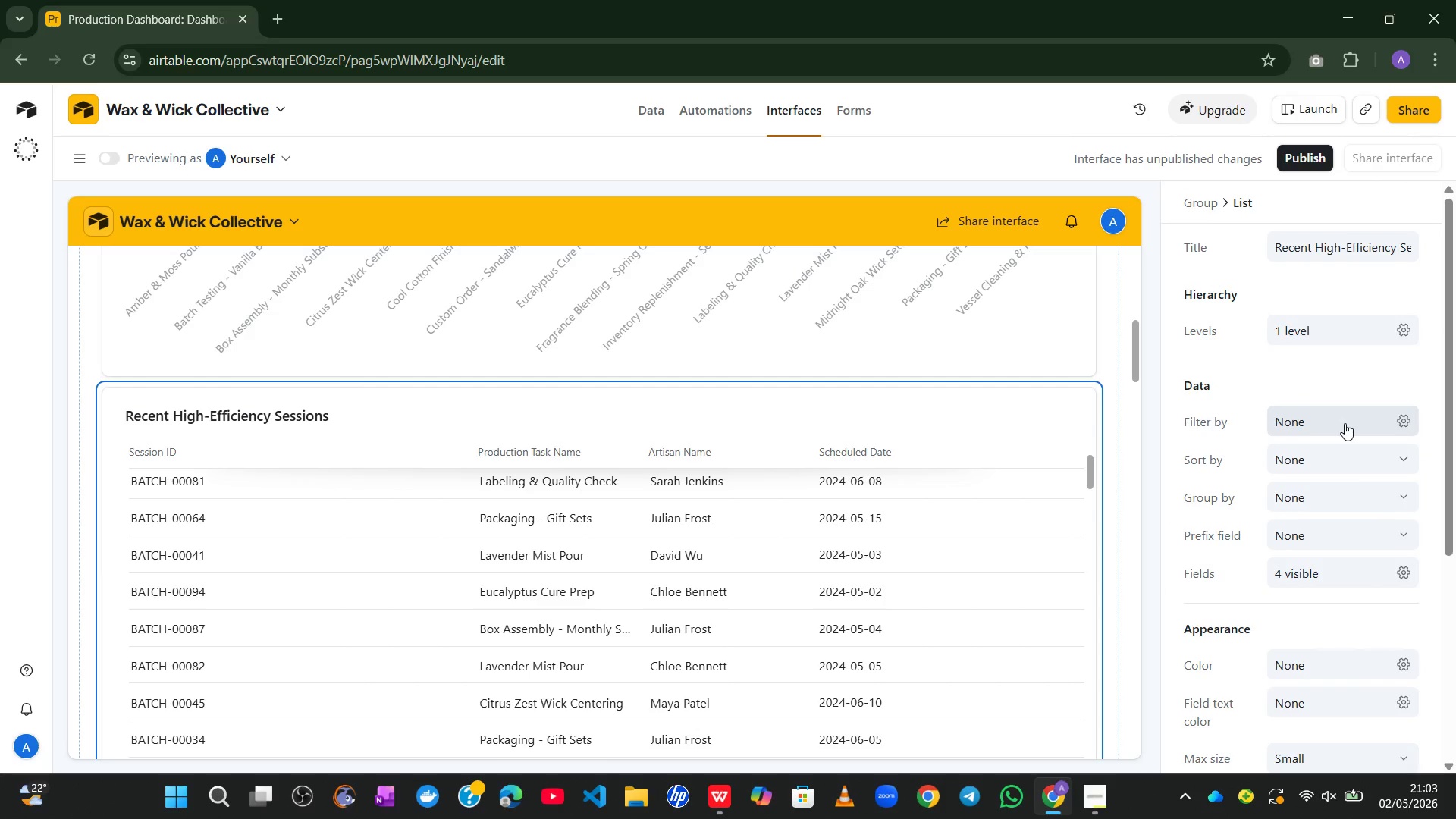 
wait(16.78)
 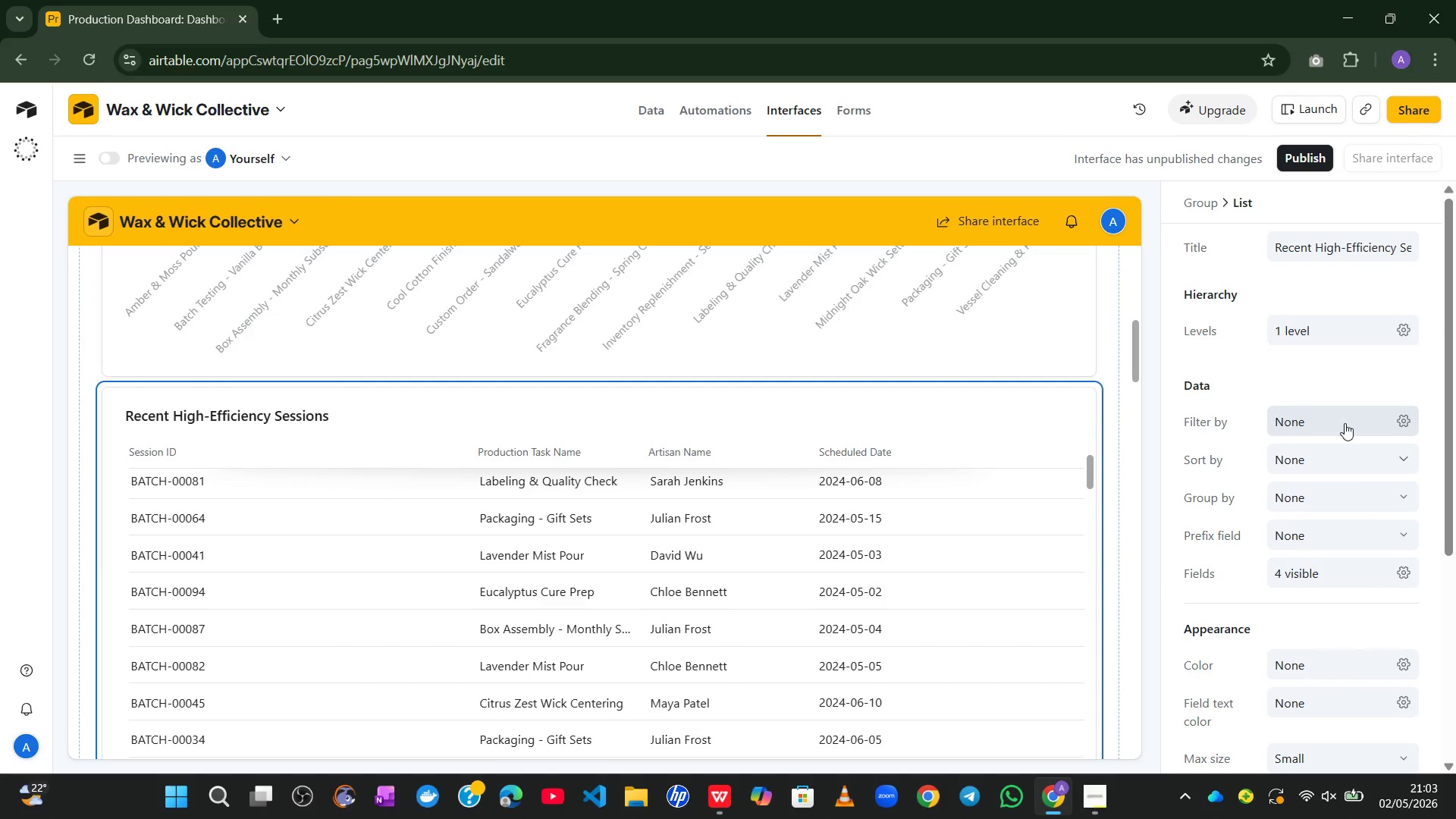 
left_click([1400, 400])
 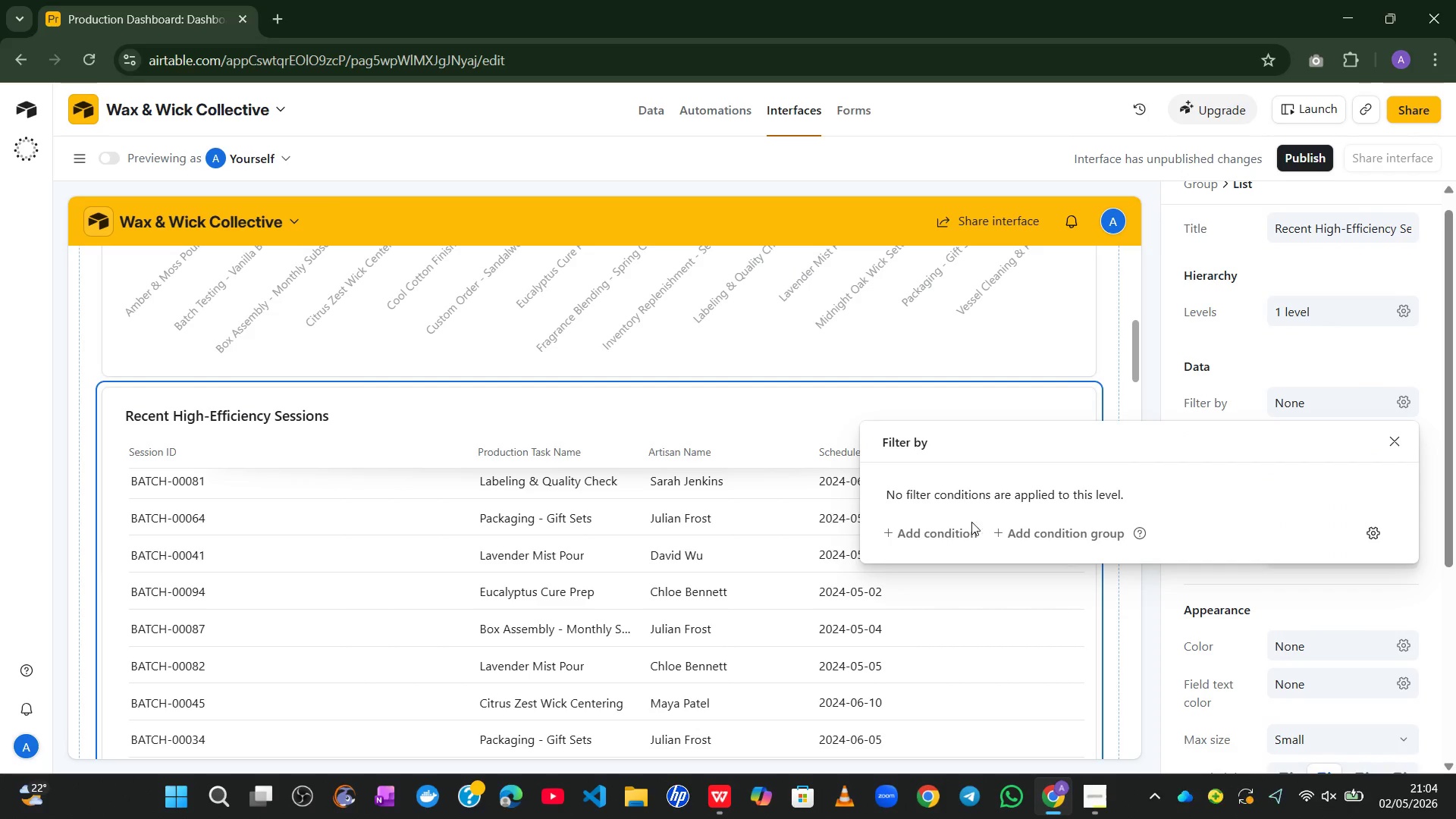 
left_click([962, 529])
 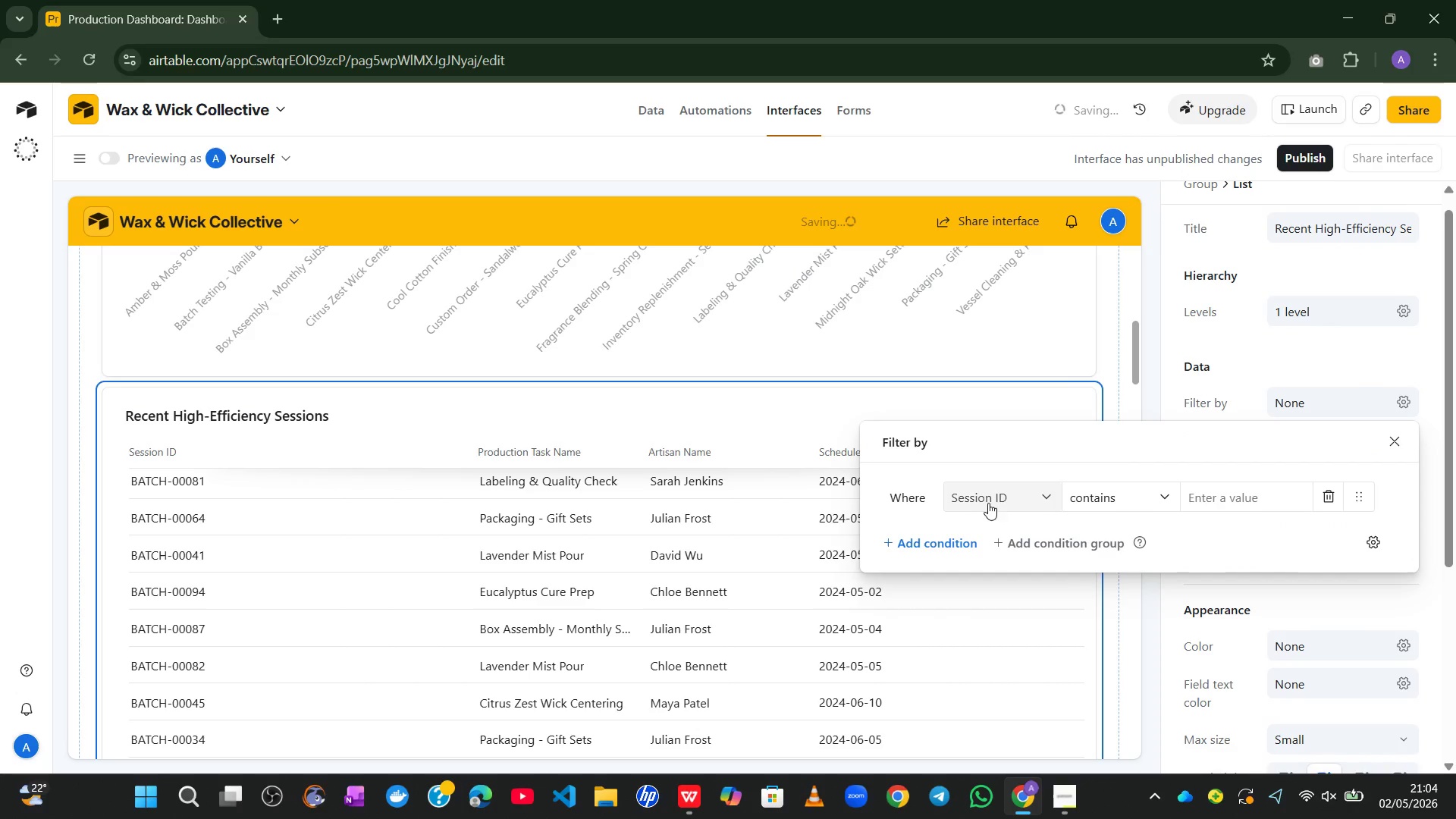 
left_click([999, 499])
 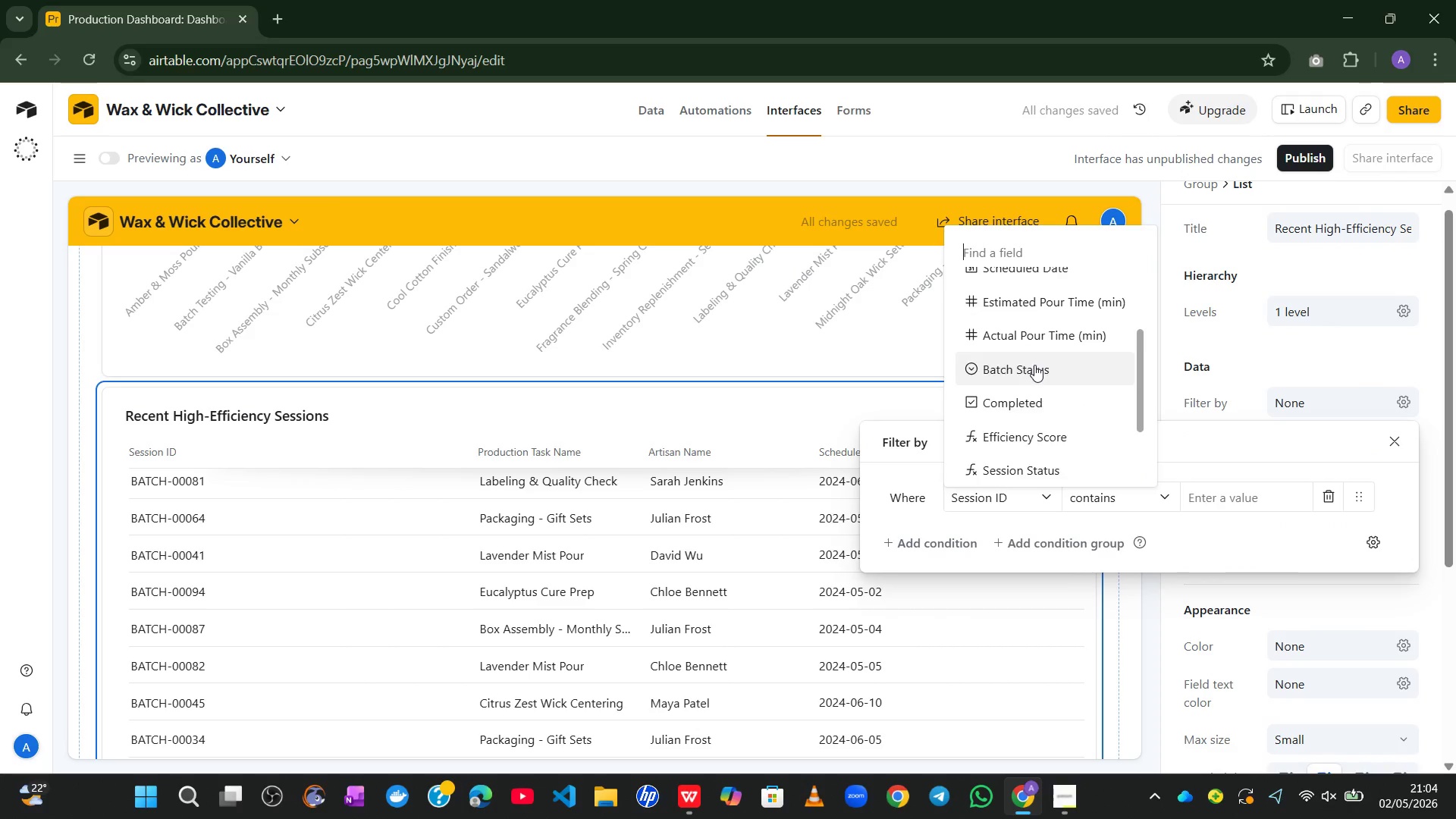 
left_click([1033, 381])
 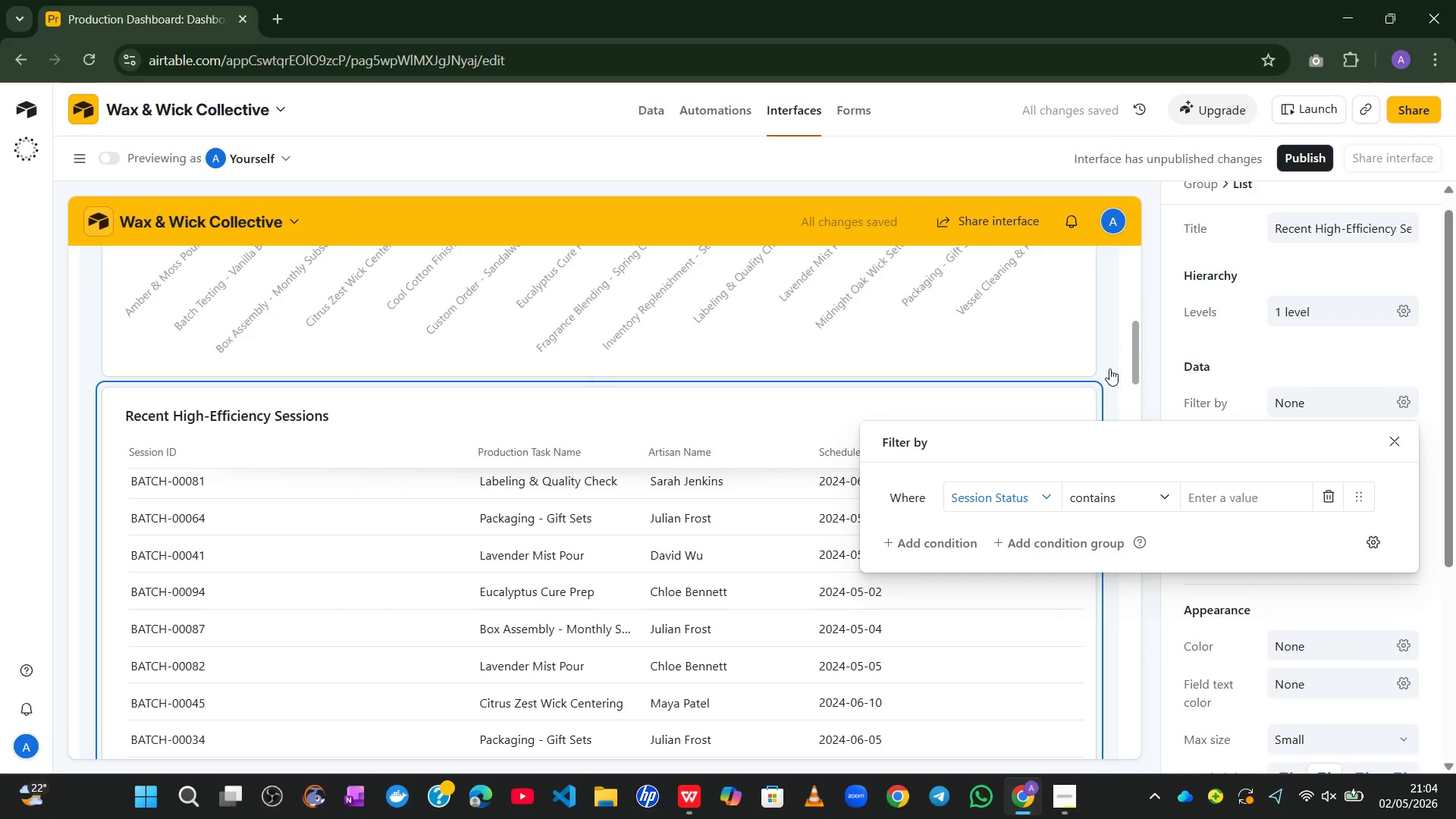 
wait(6.05)
 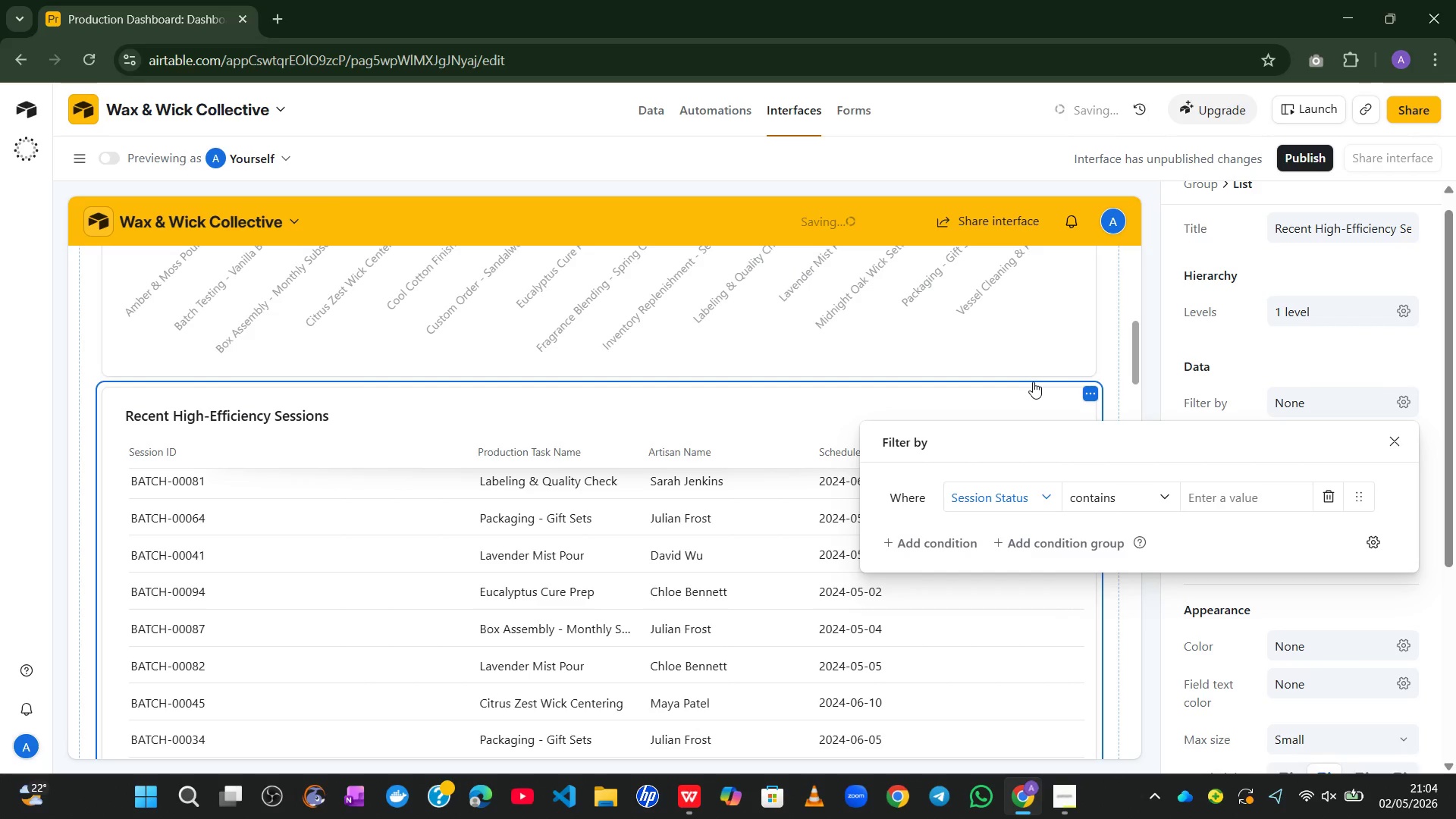 
left_click([1224, 497])
 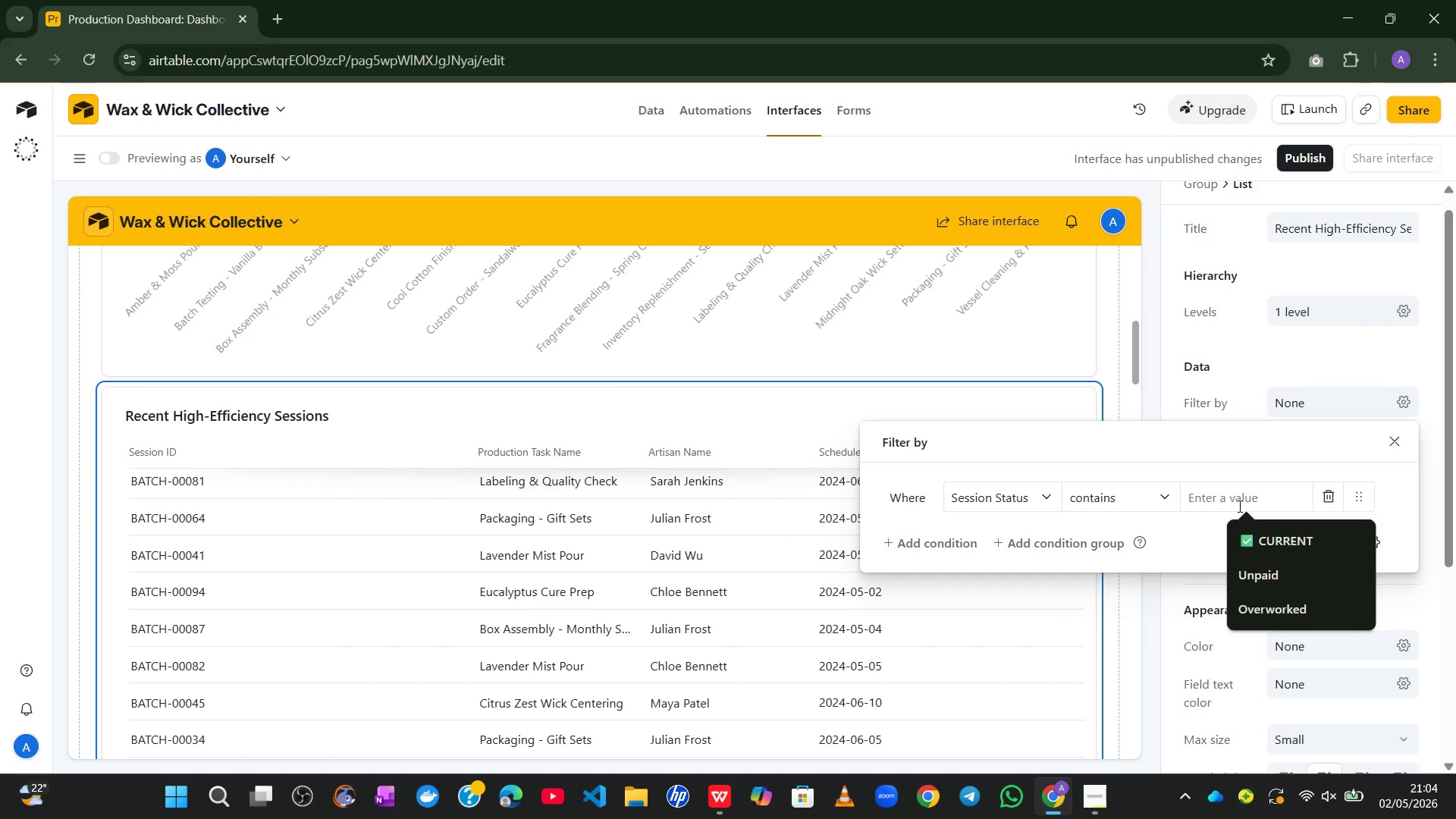 
wait(5.45)
 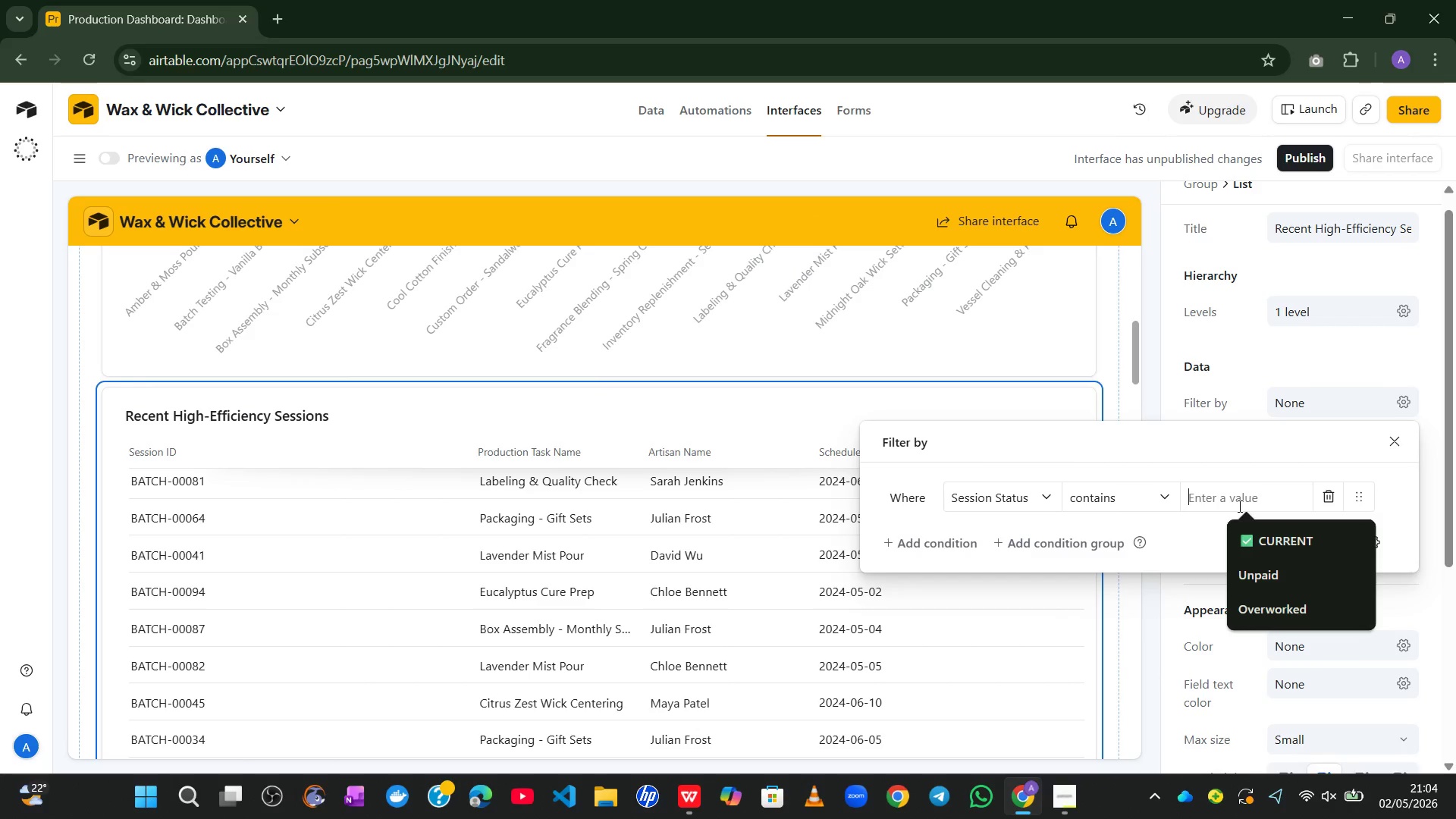 
type(On Track)
 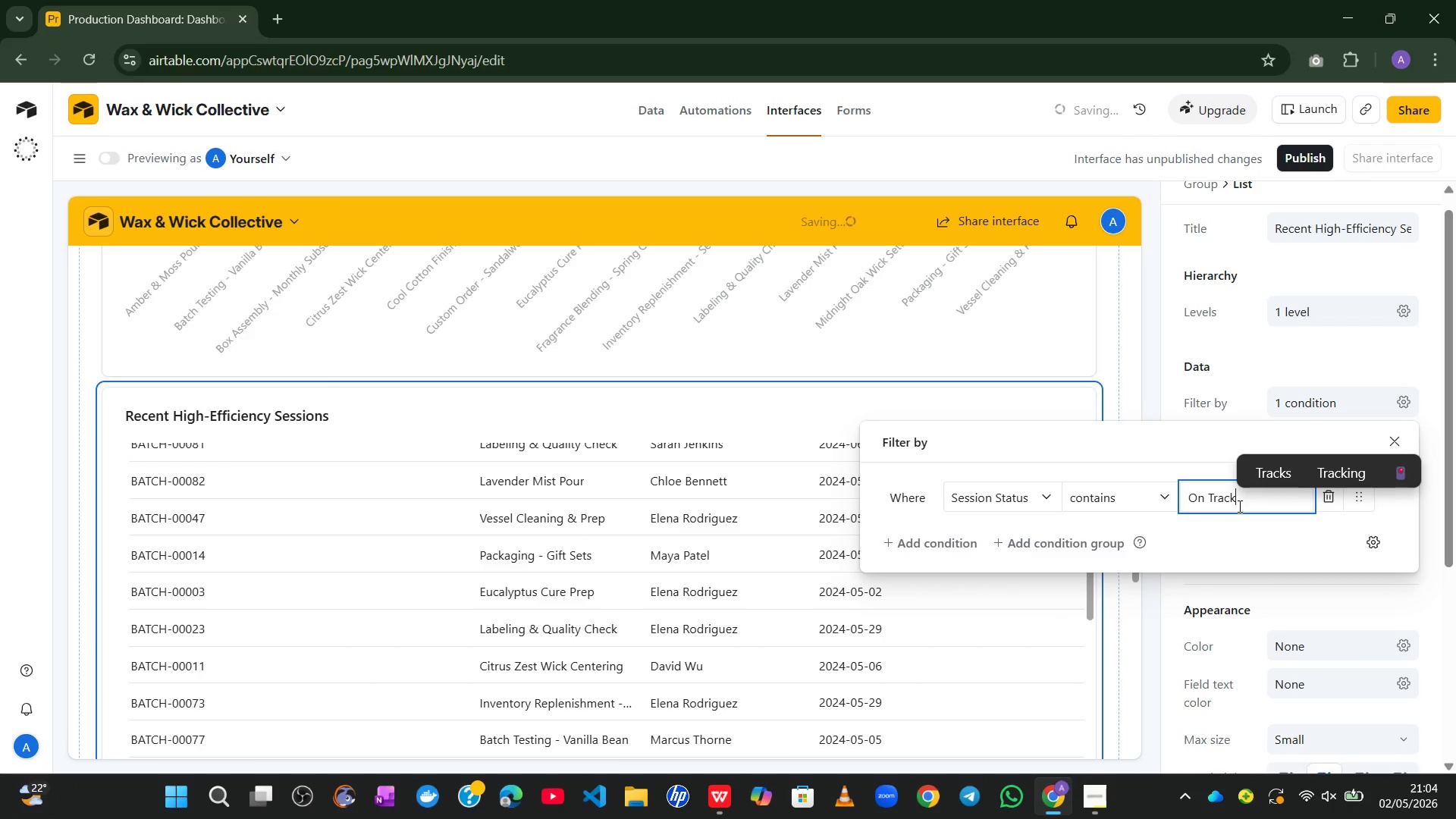 
left_click([1235, 375])
 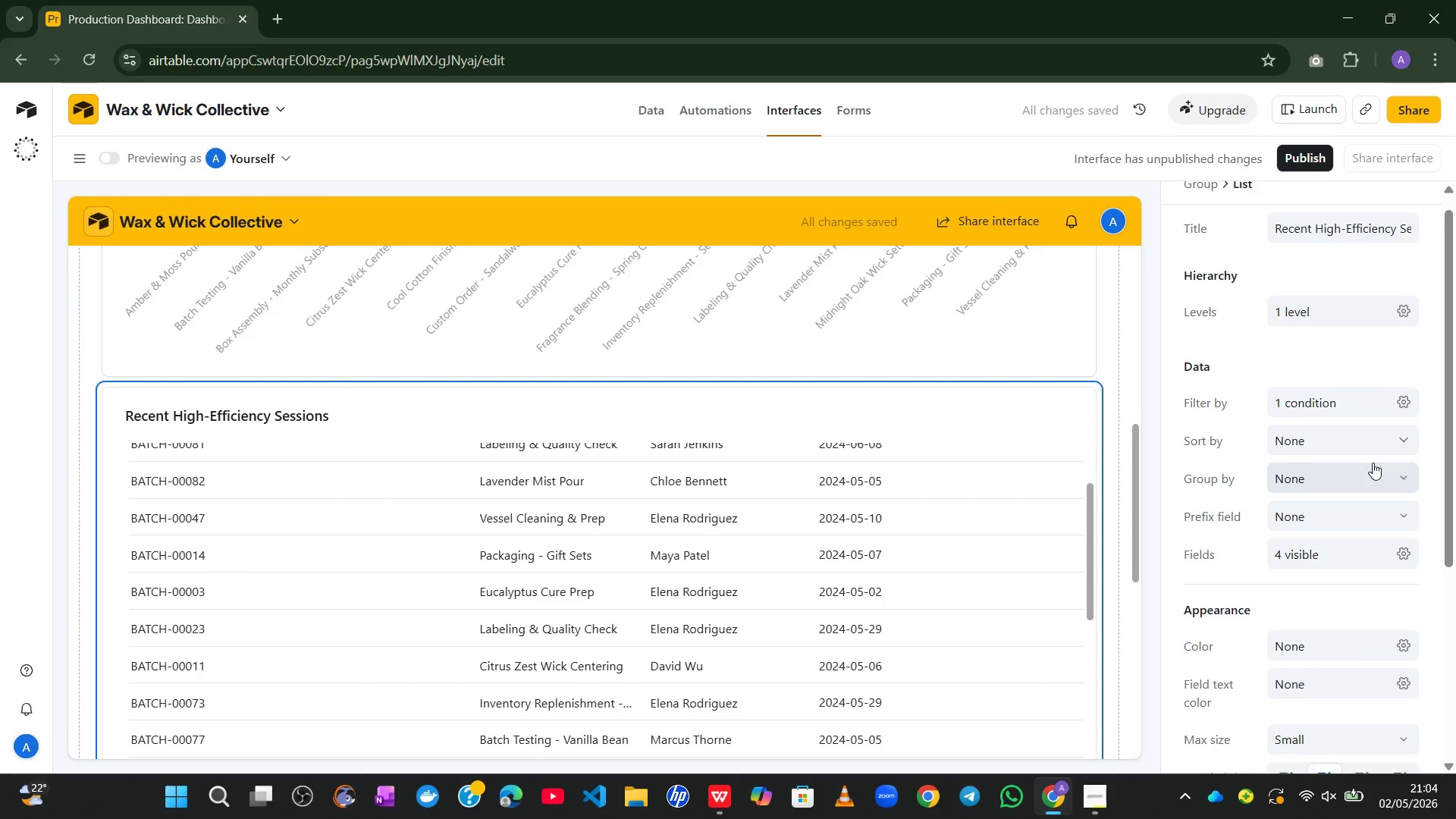 
wait(9.38)
 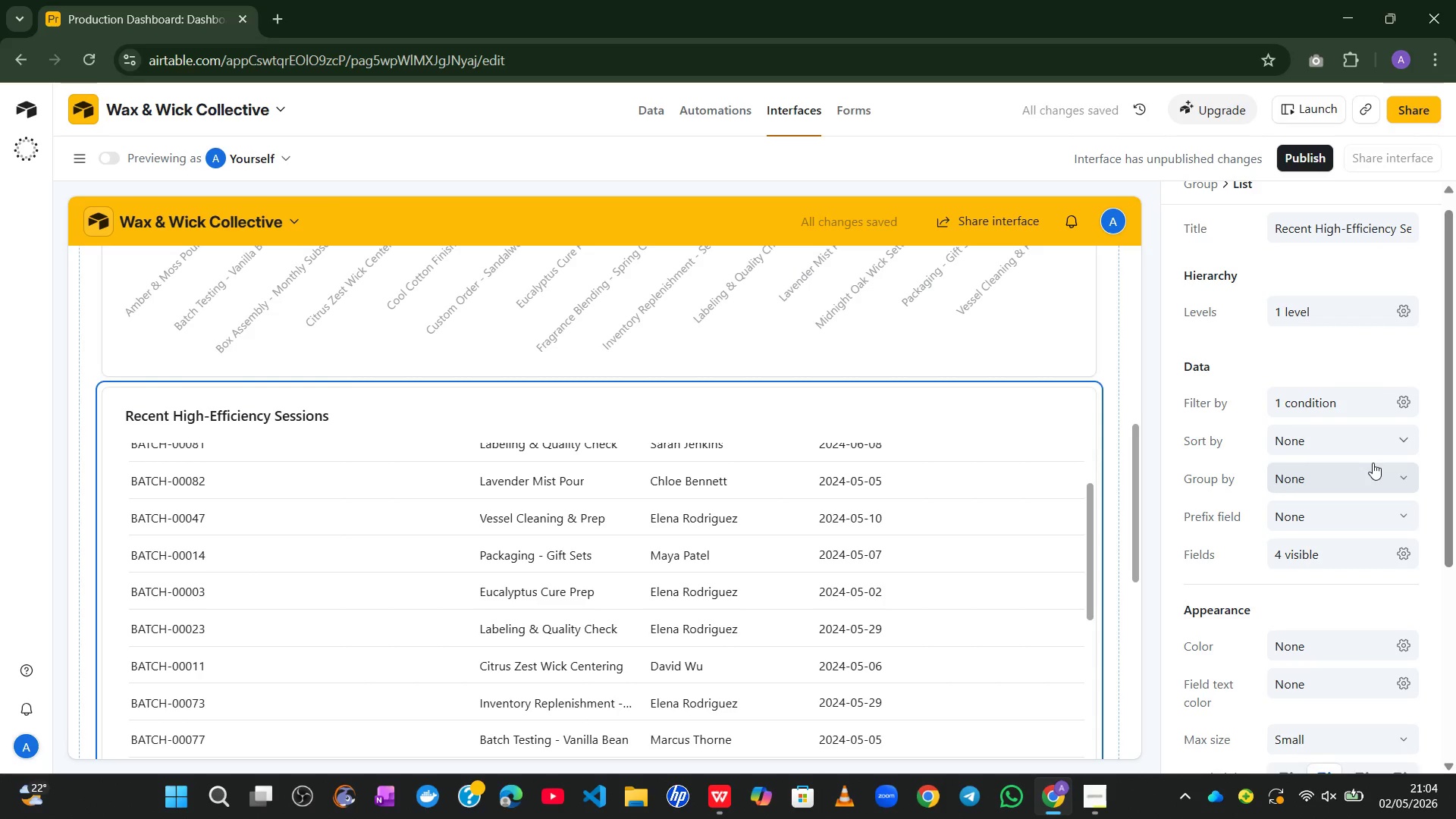 
left_click([1350, 428])
 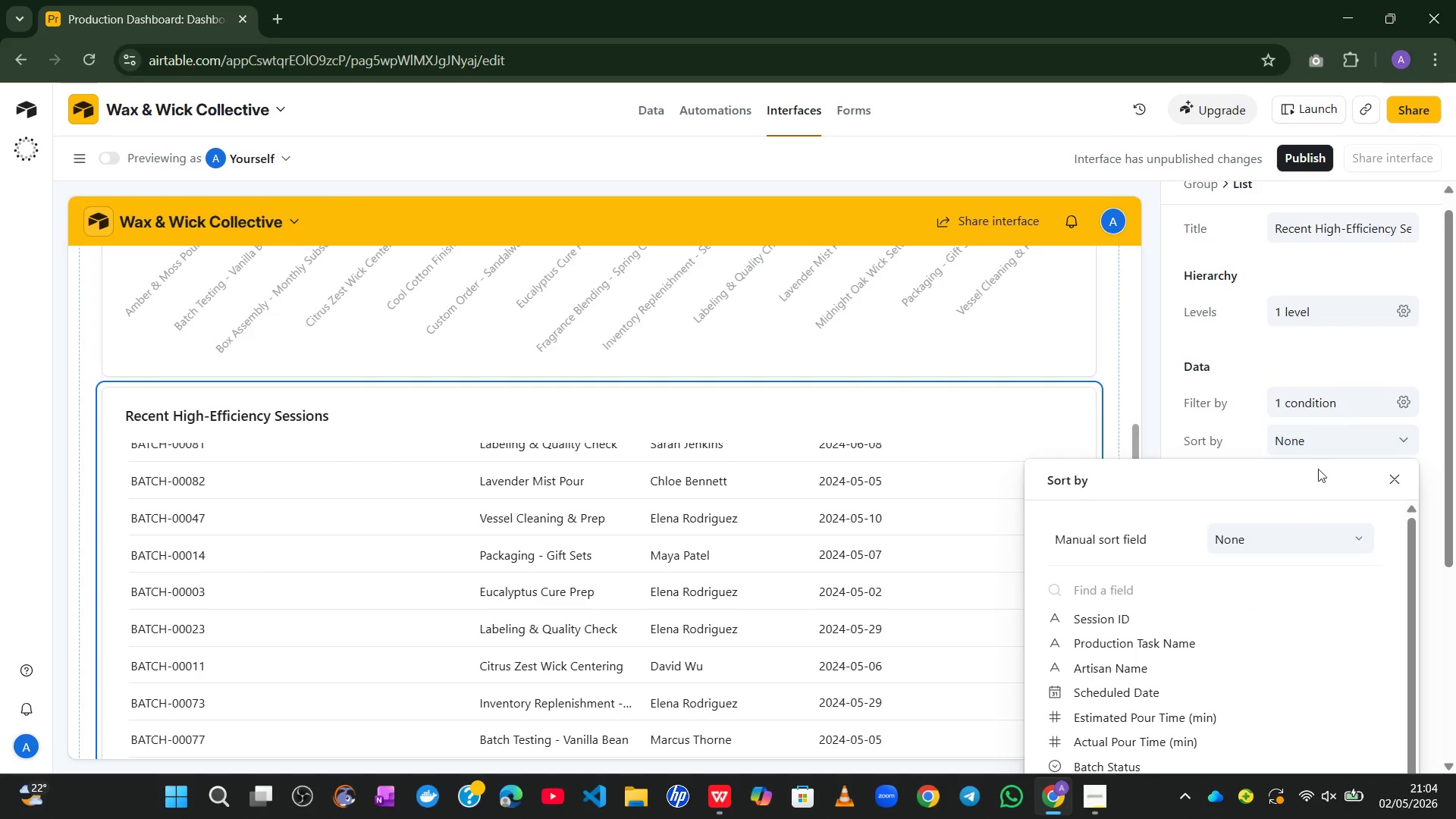 
mouse_move([1201, 606])
 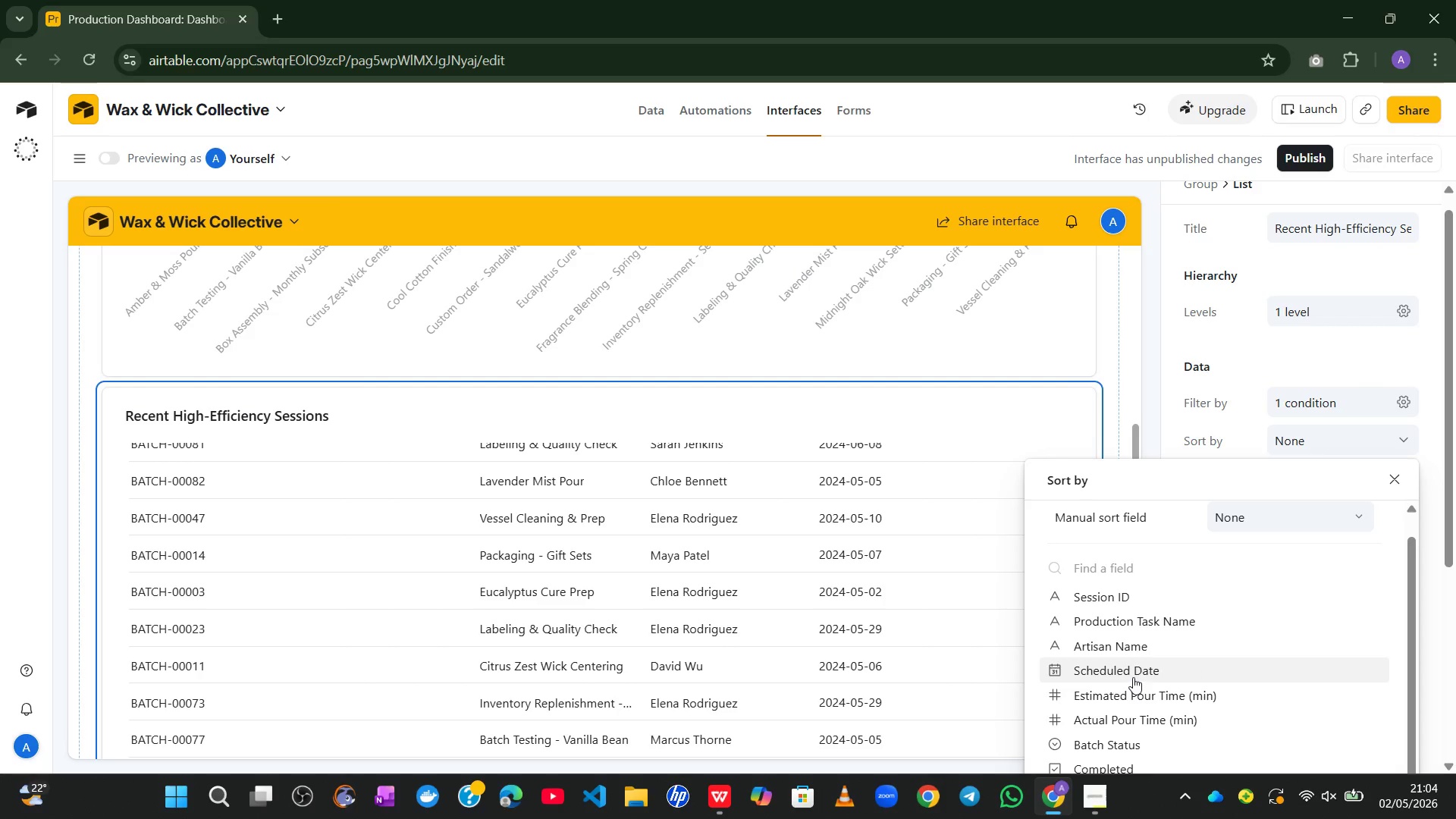 
left_click([1133, 677])
 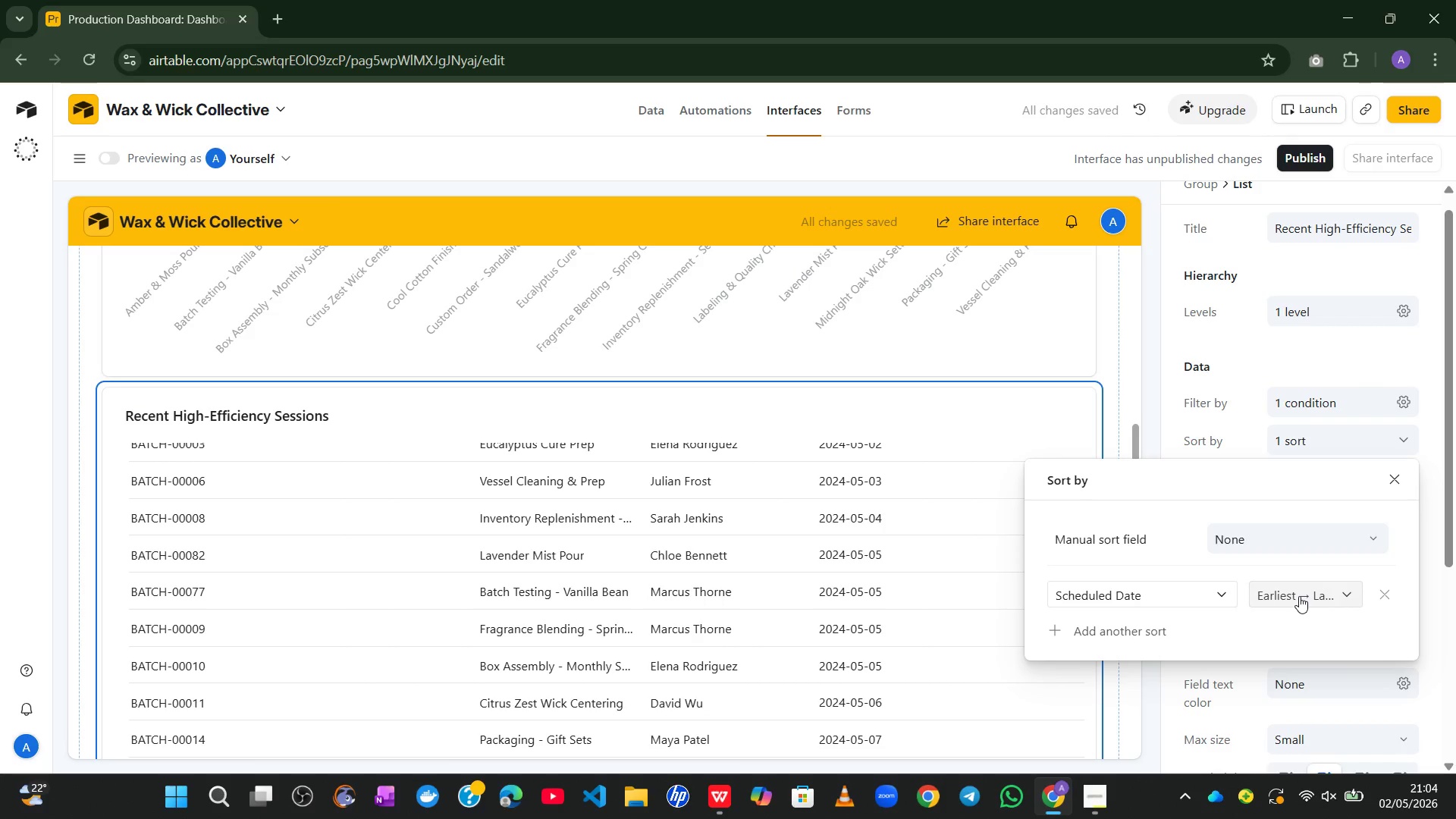 
left_click([1299, 596])
 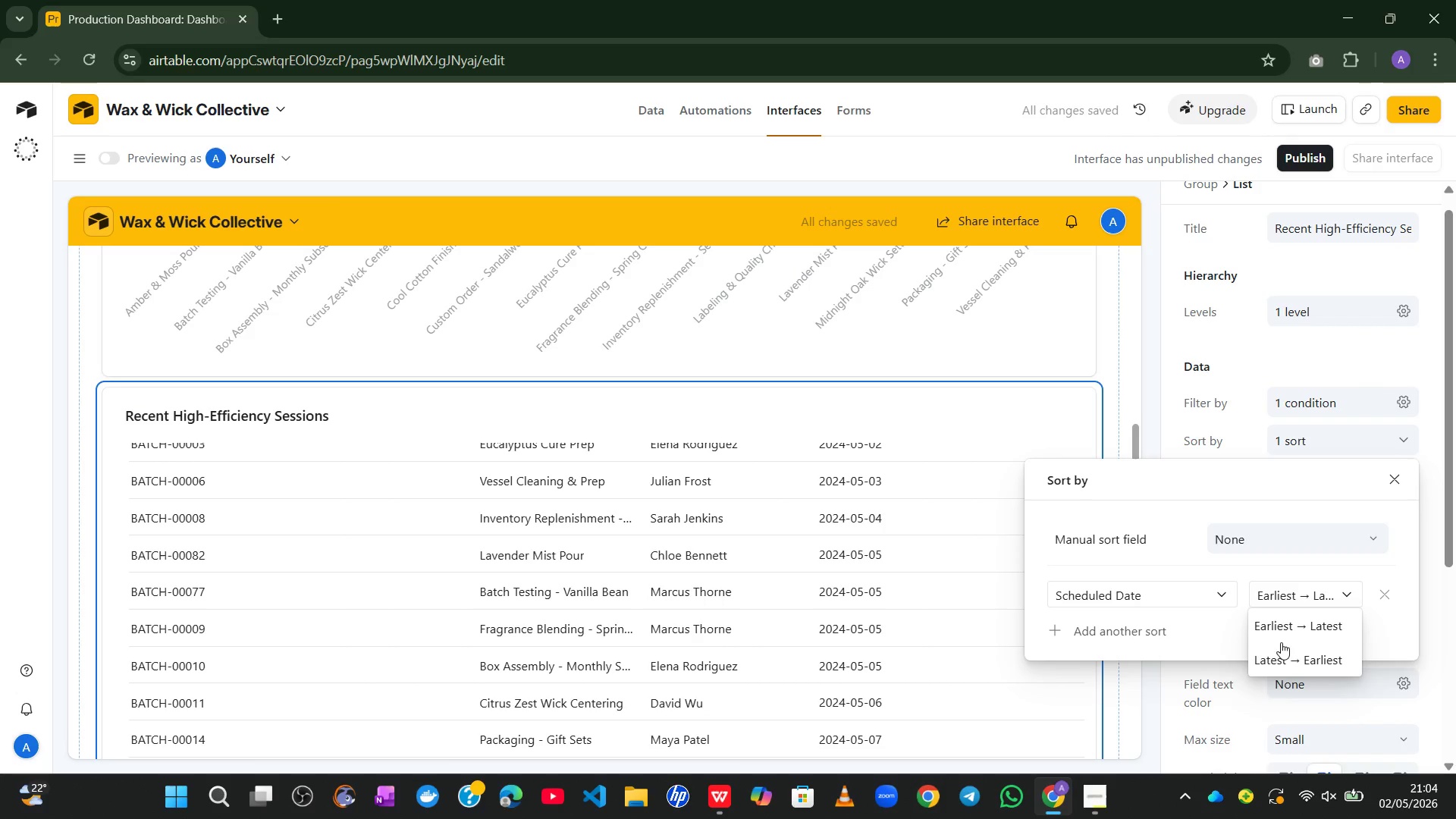 
left_click([1275, 652])
 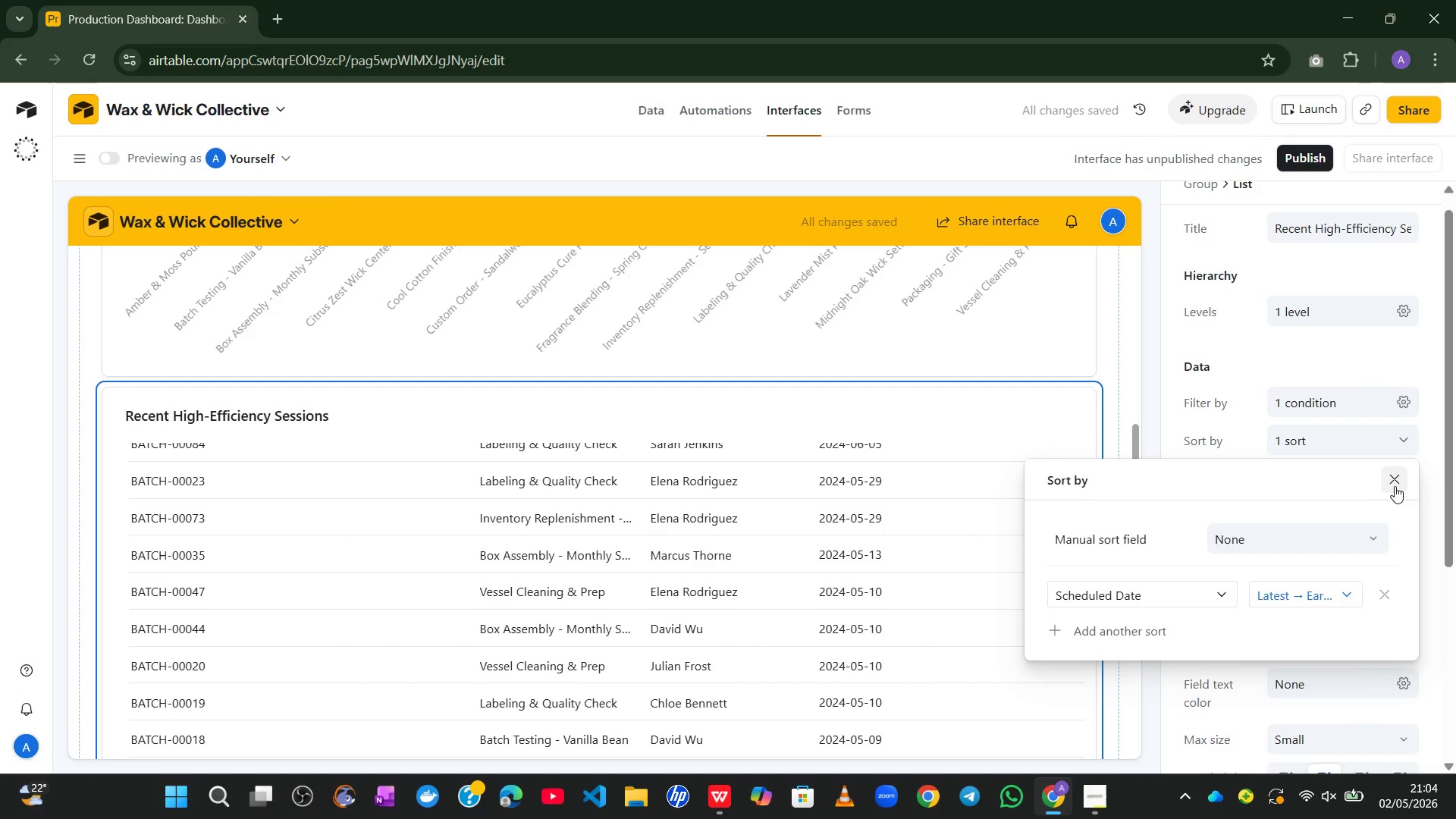 
left_click([1395, 485])
 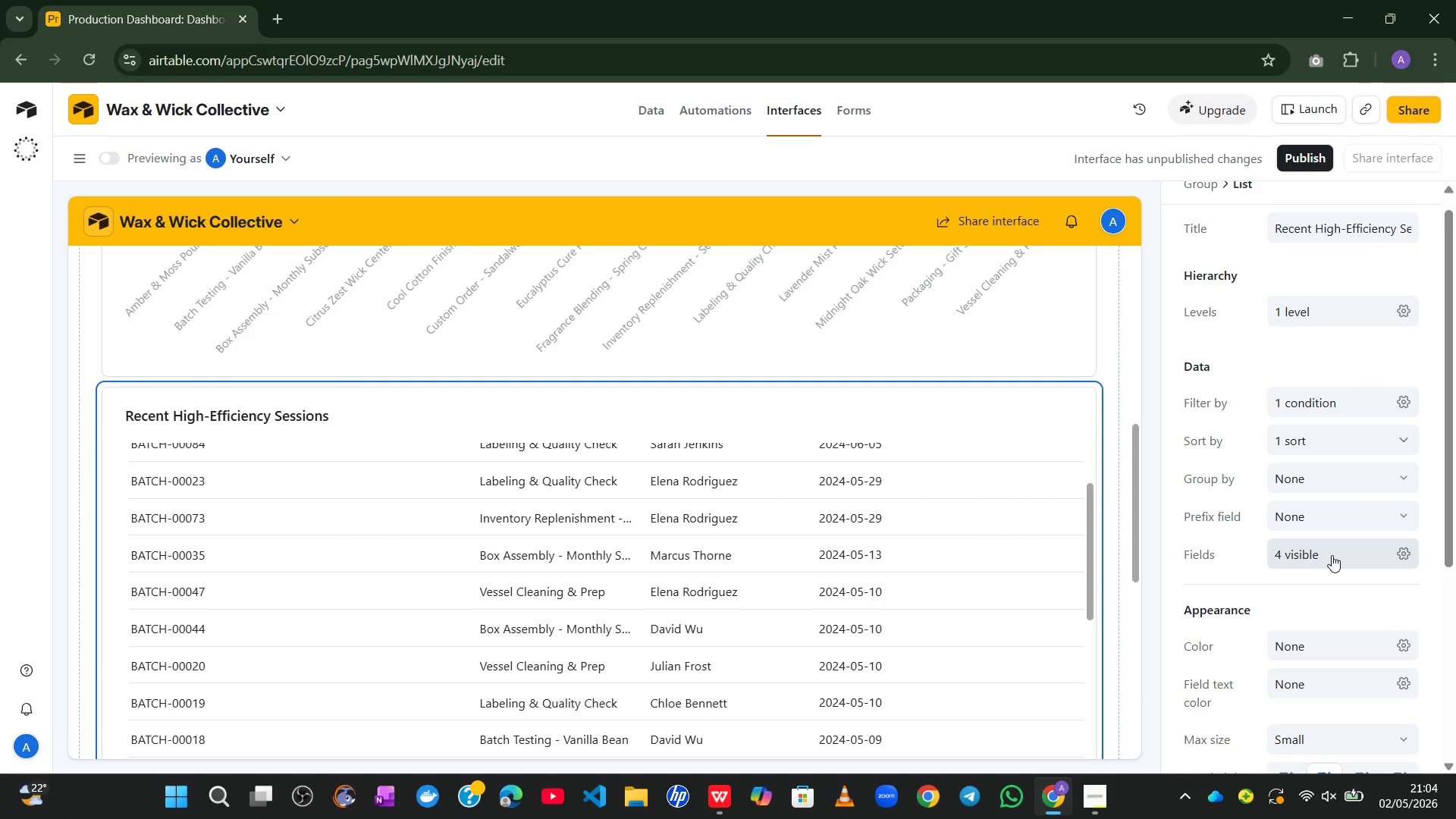 
wait(6.12)
 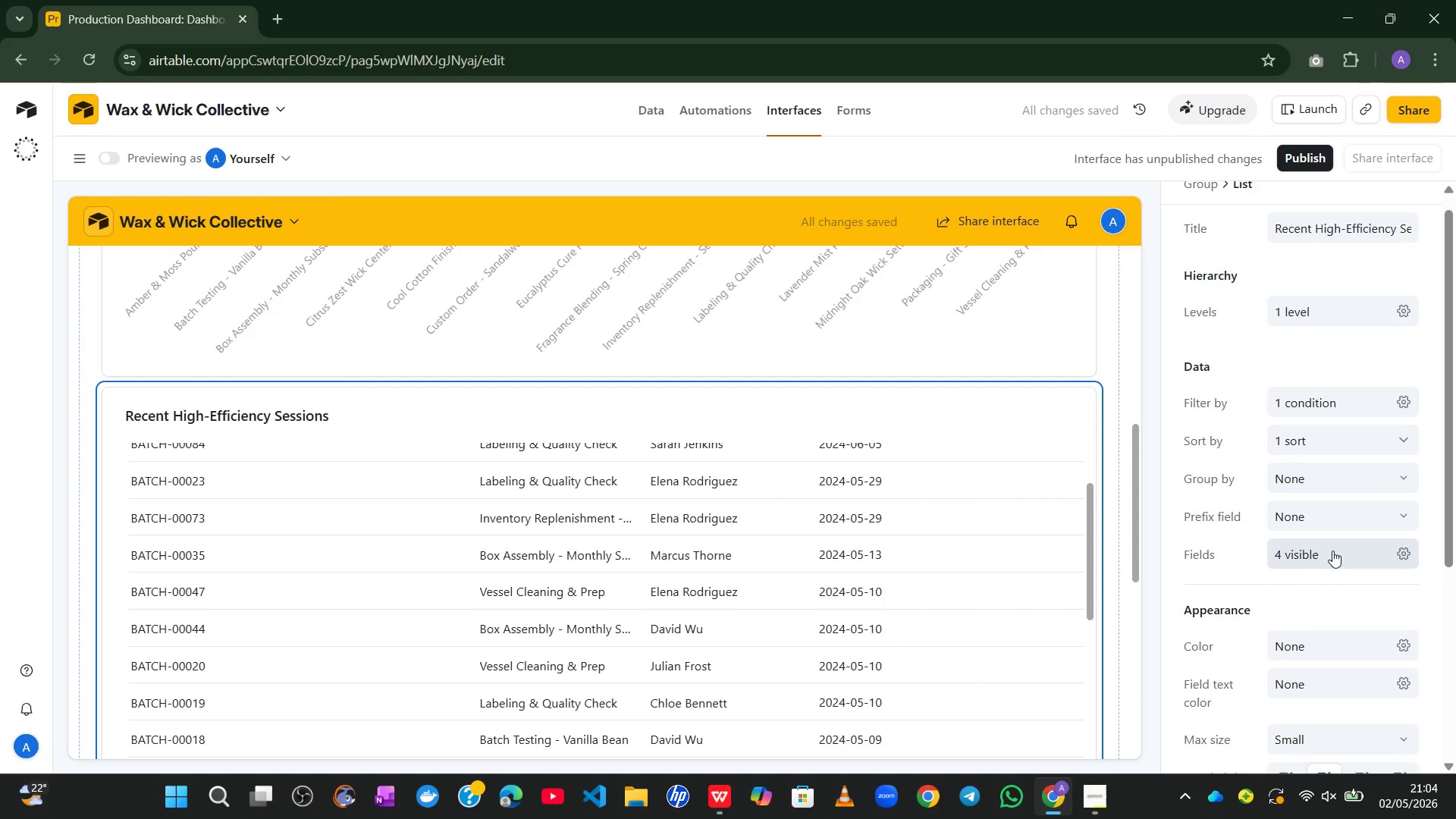 
left_click([1288, 663])
 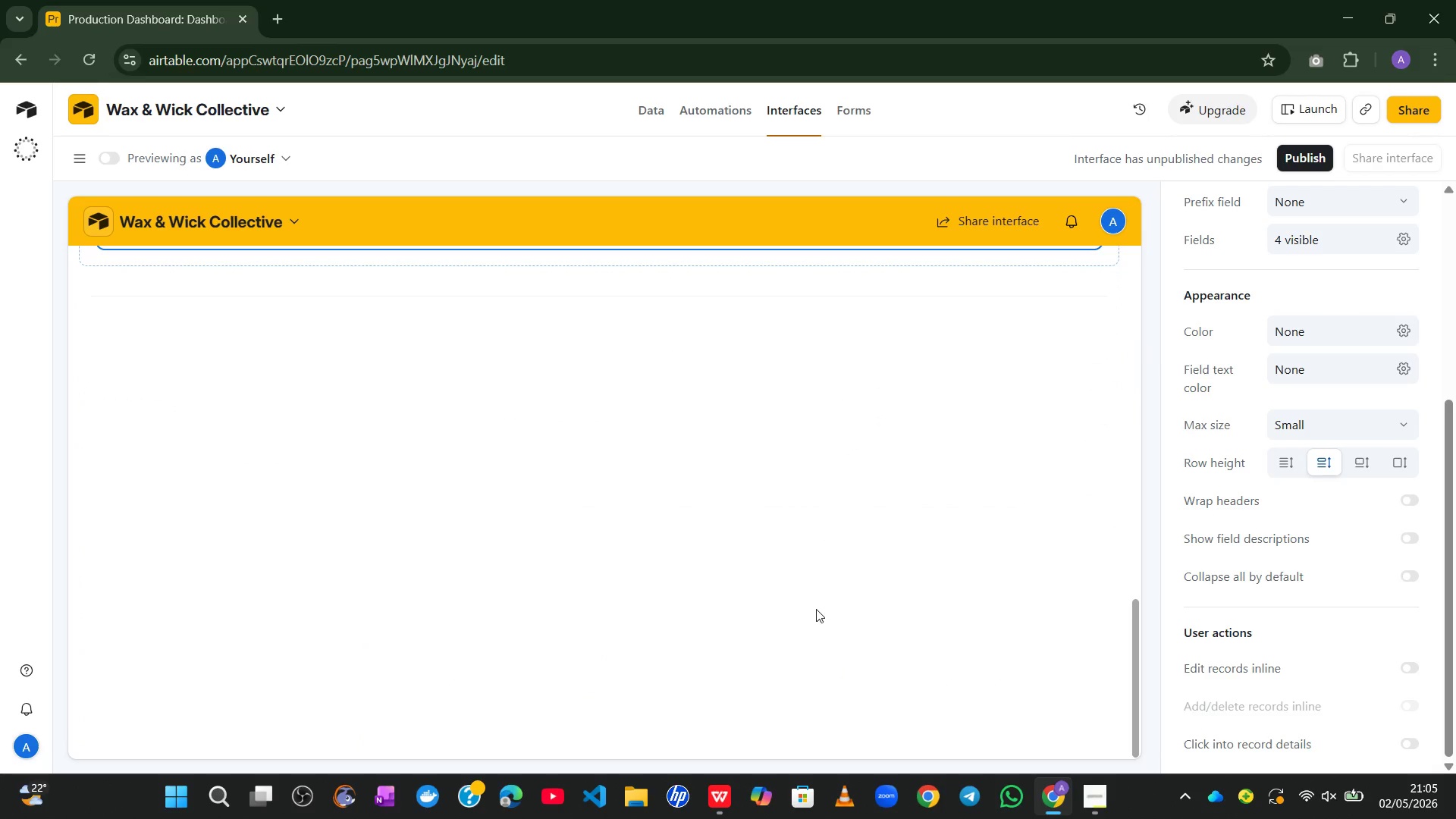 
wait(36.36)
 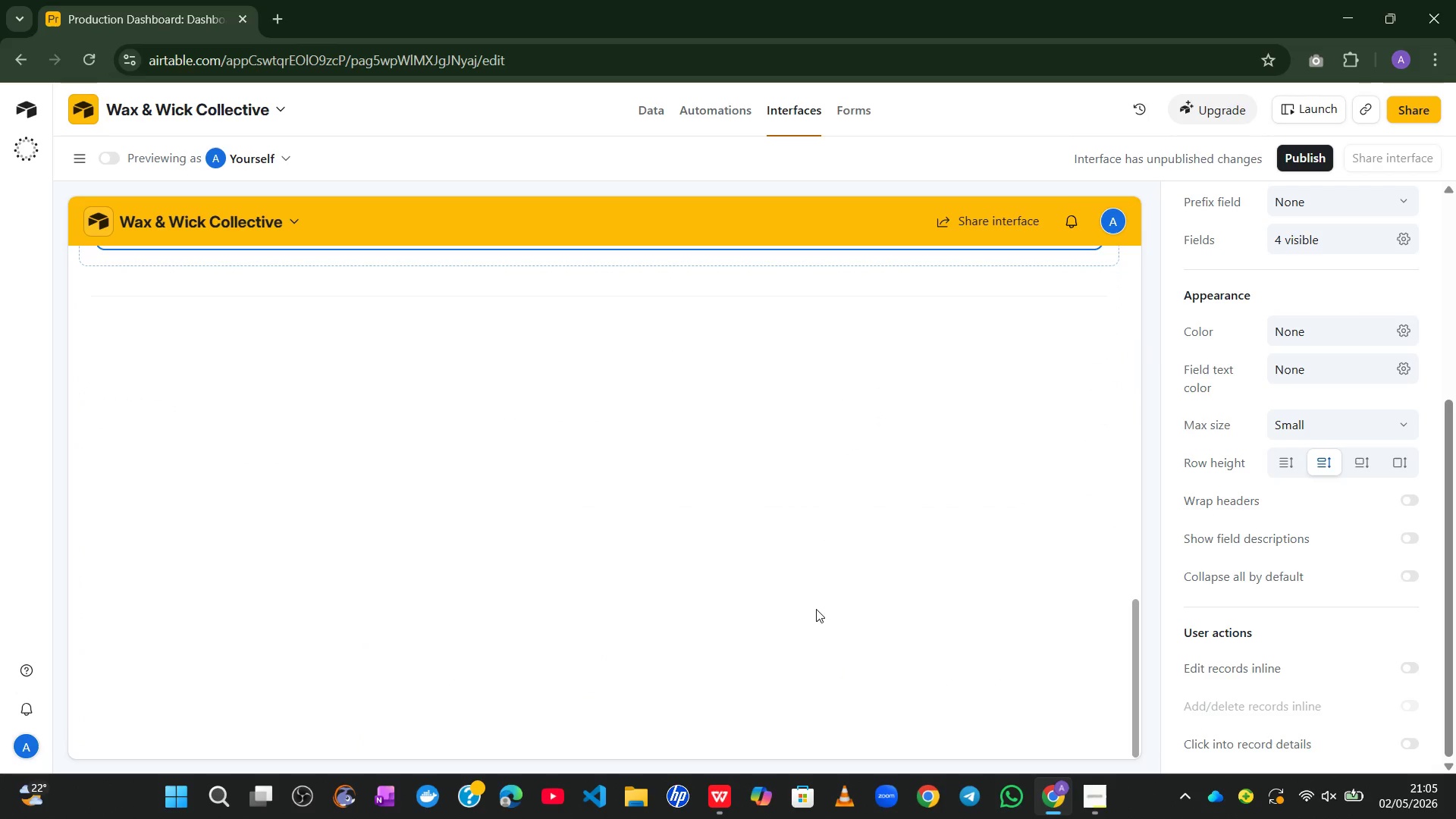 
key(Meta+V)
 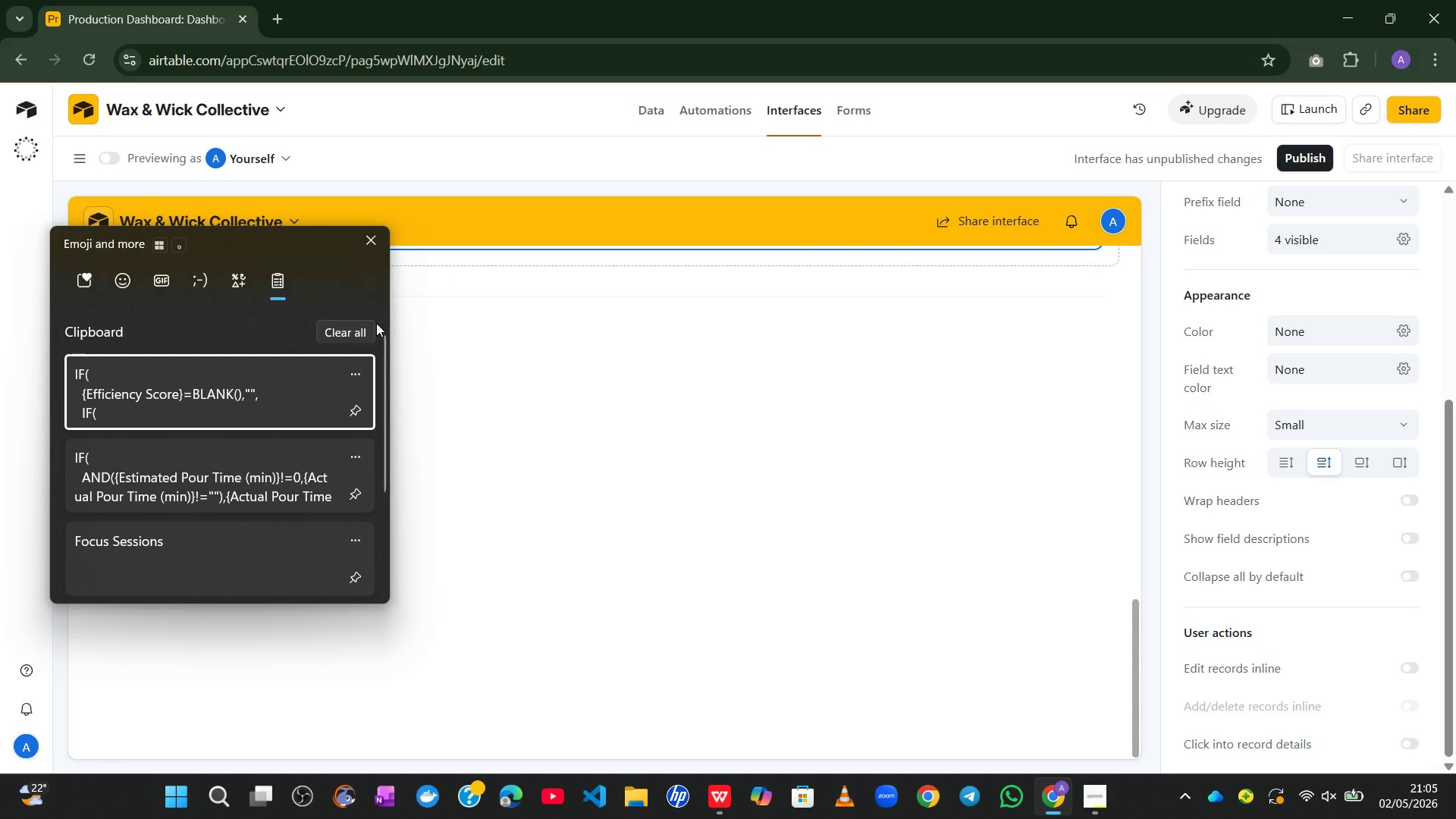 
left_click([333, 337])
 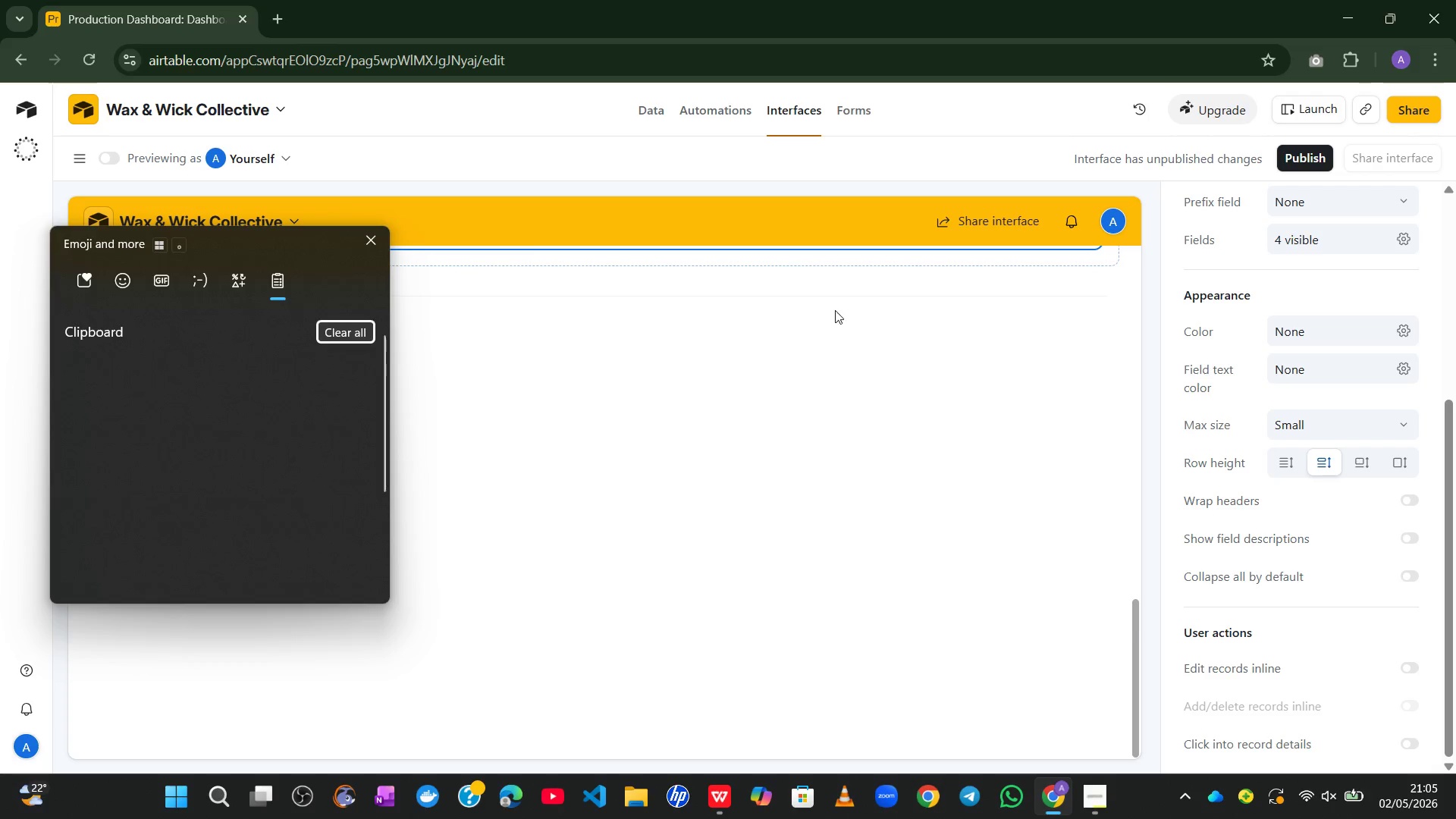 
left_click([835, 310])
 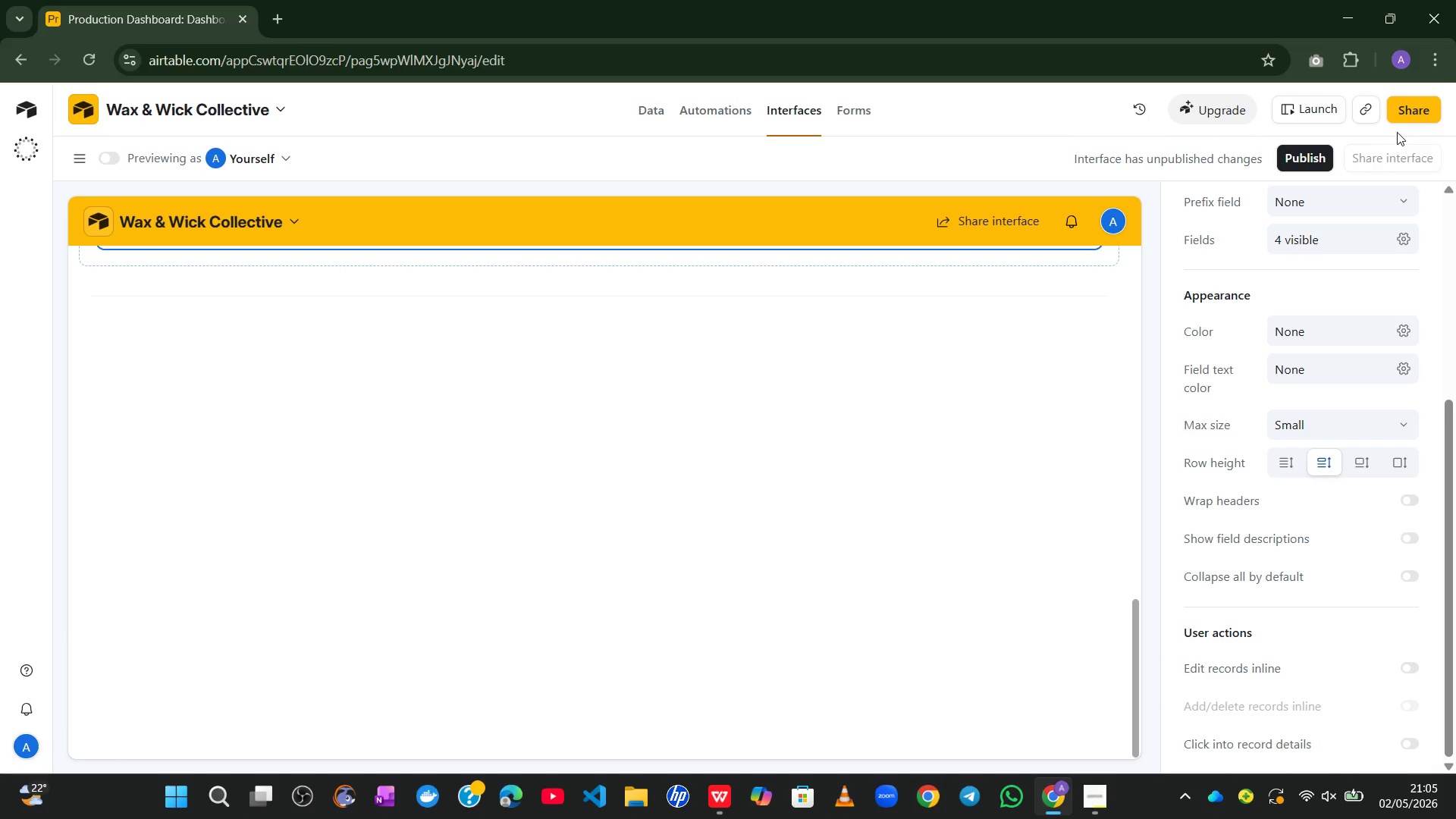 
left_click([1407, 119])
 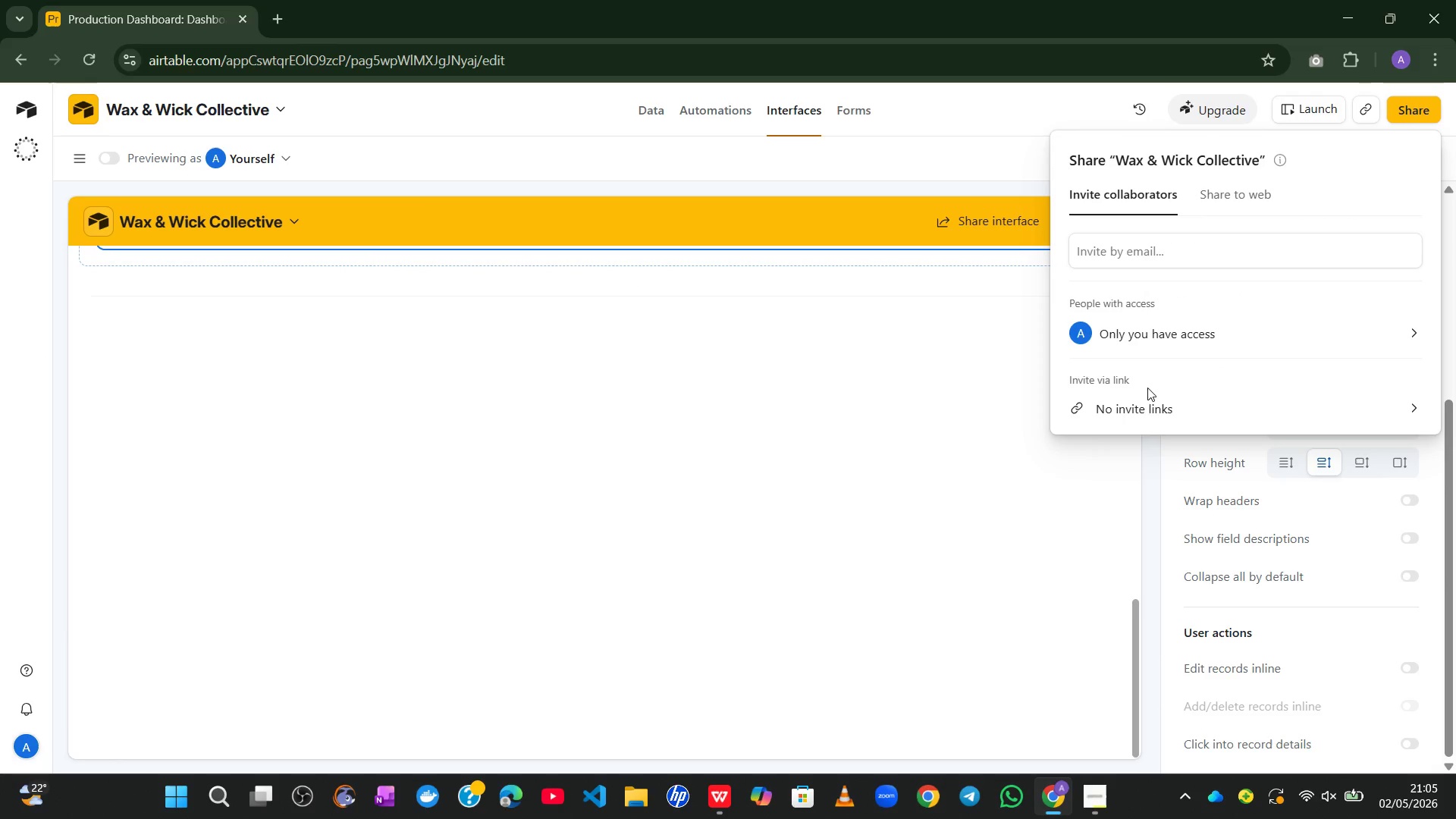 
left_click([1148, 403])
 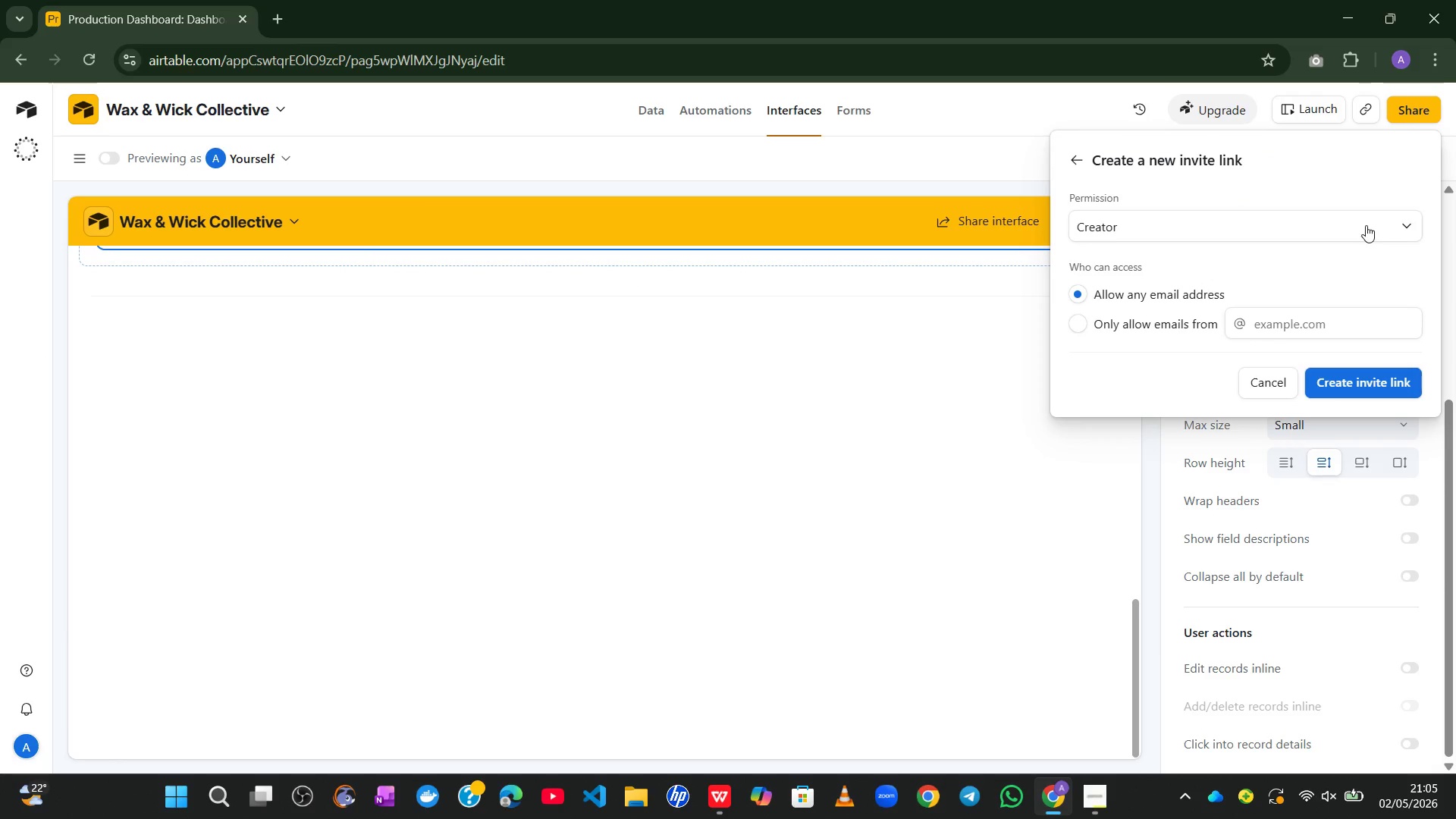 
wait(6.44)
 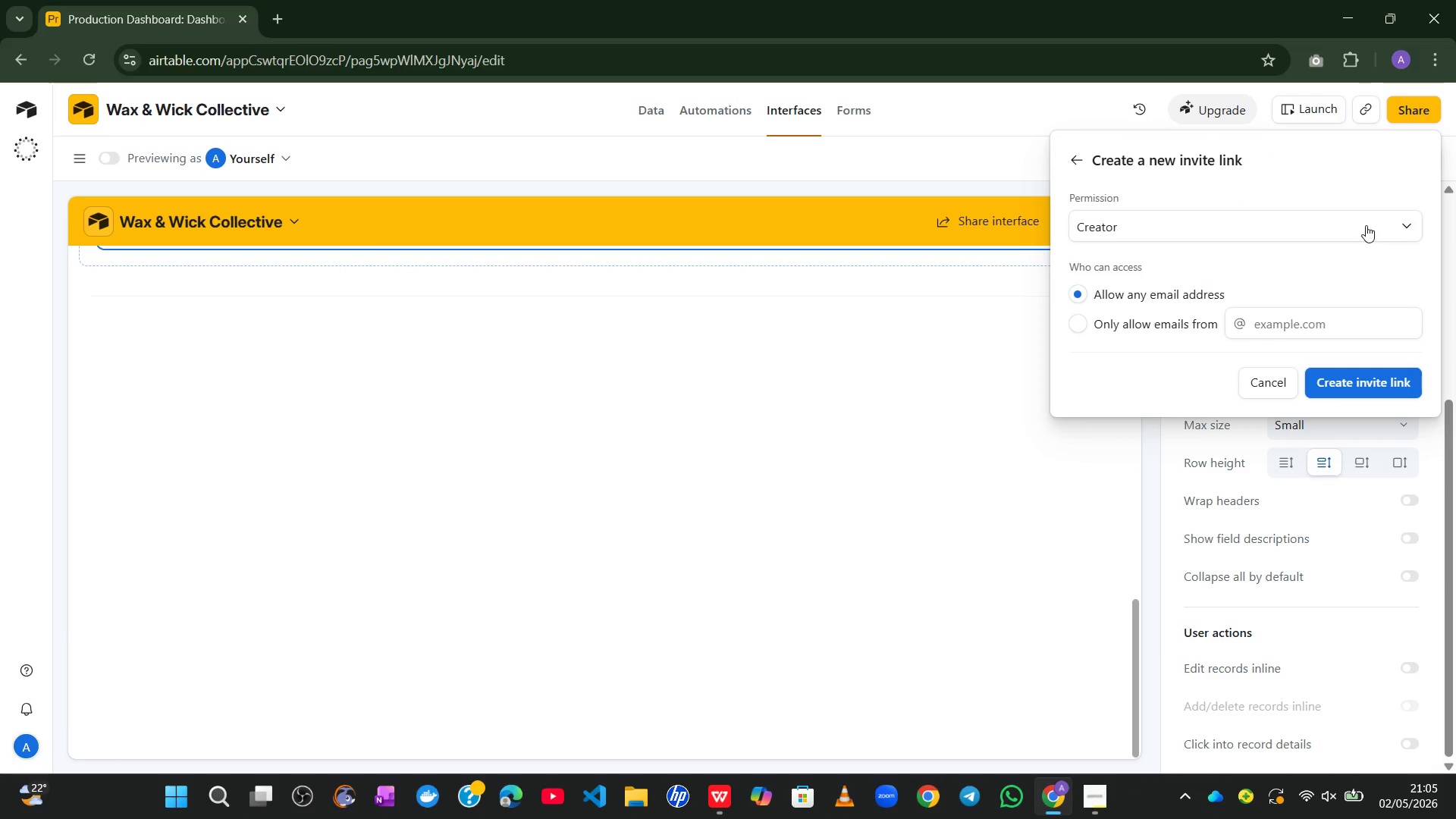 
left_click([1366, 225])
 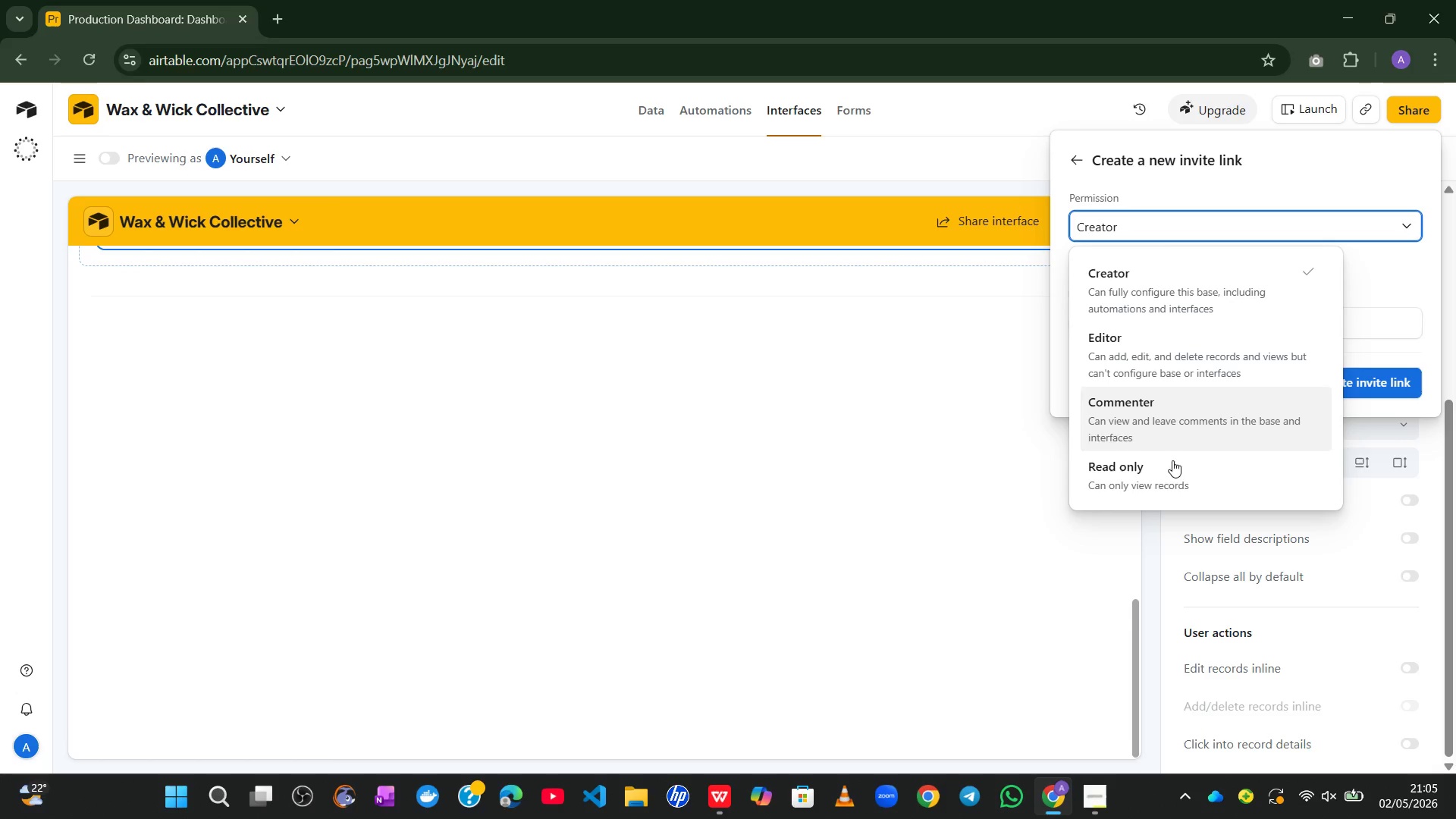 
left_click([1164, 472])
 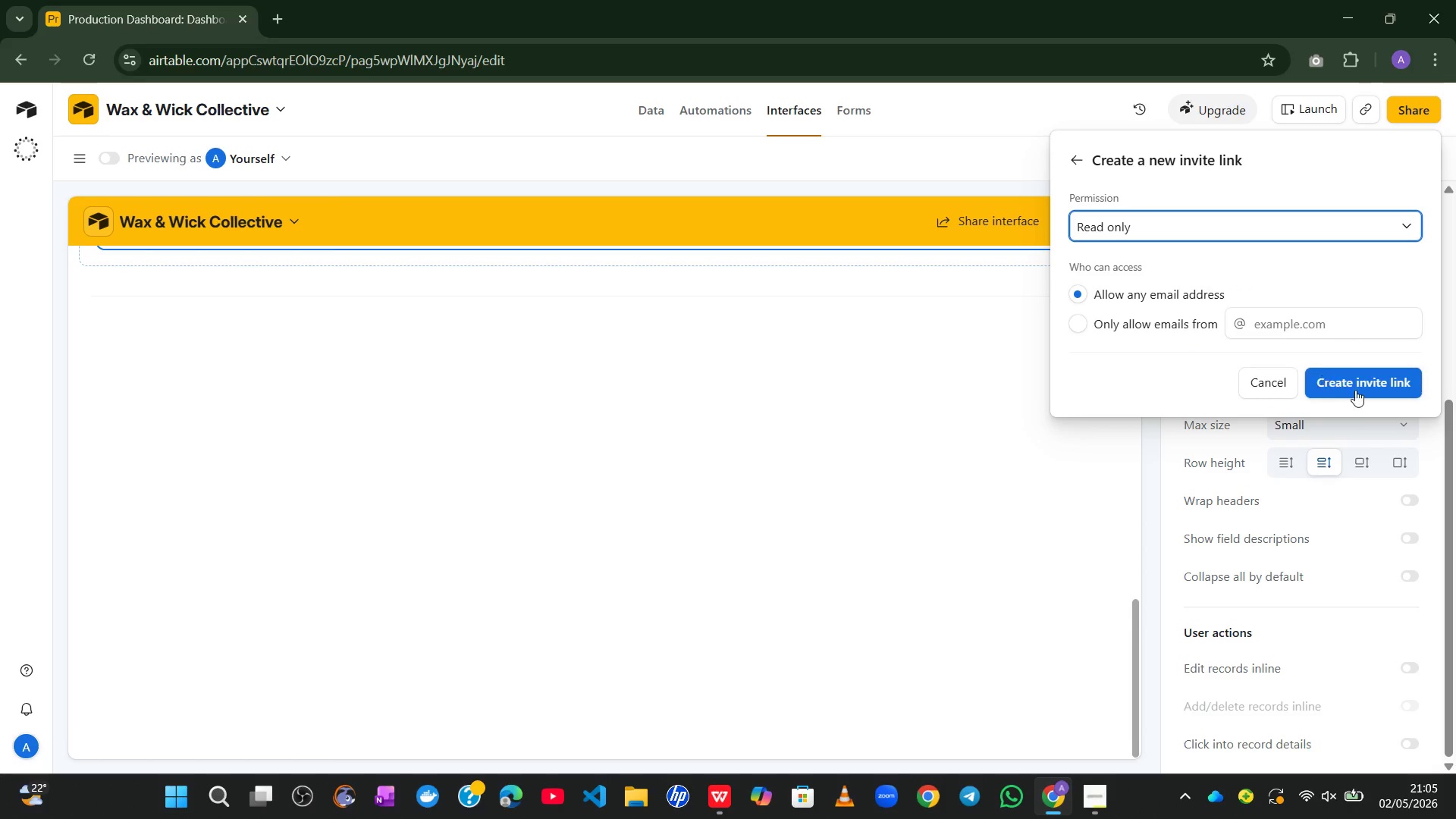 
left_click([1359, 391])
 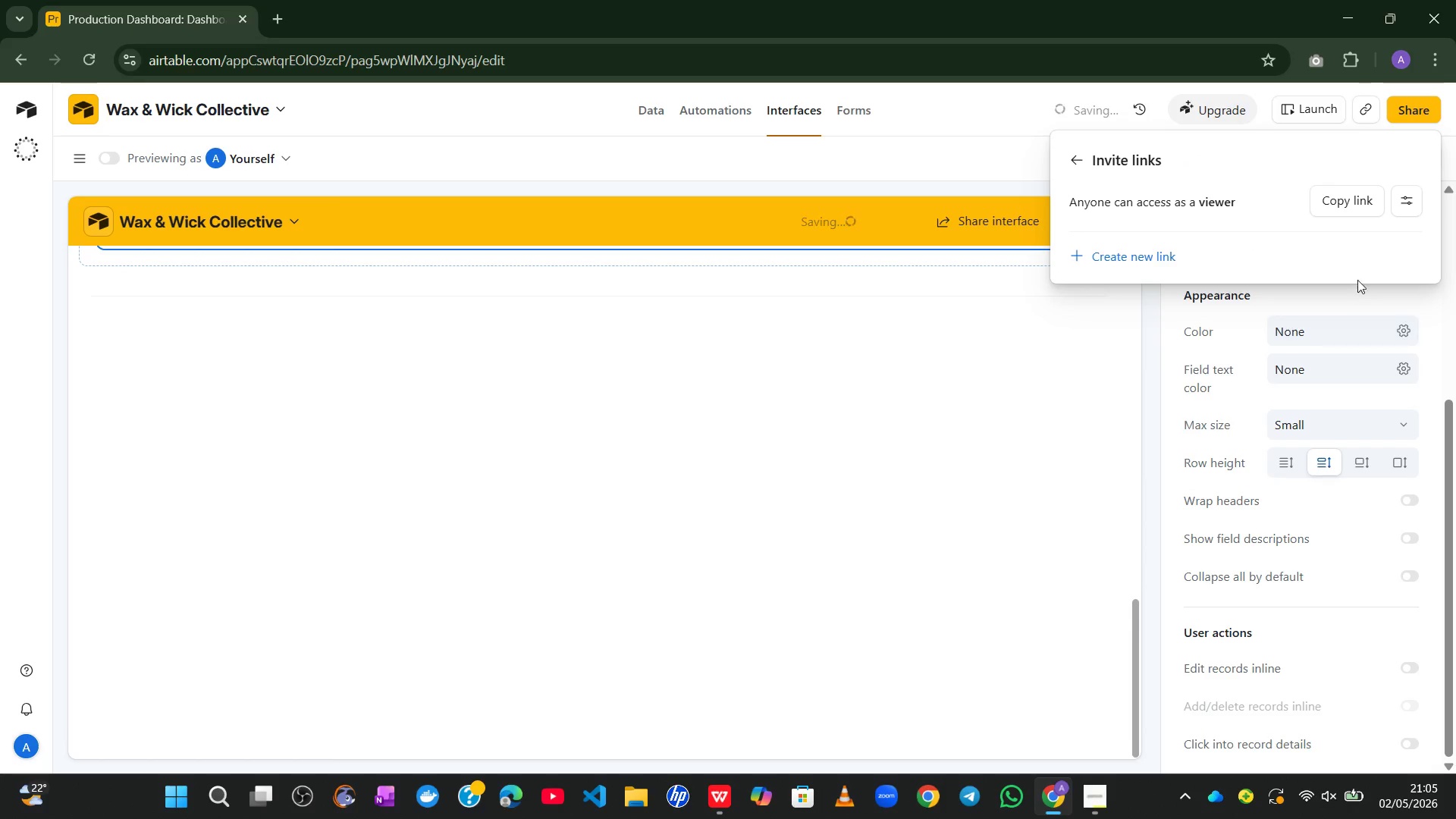 
left_click([1354, 206])
 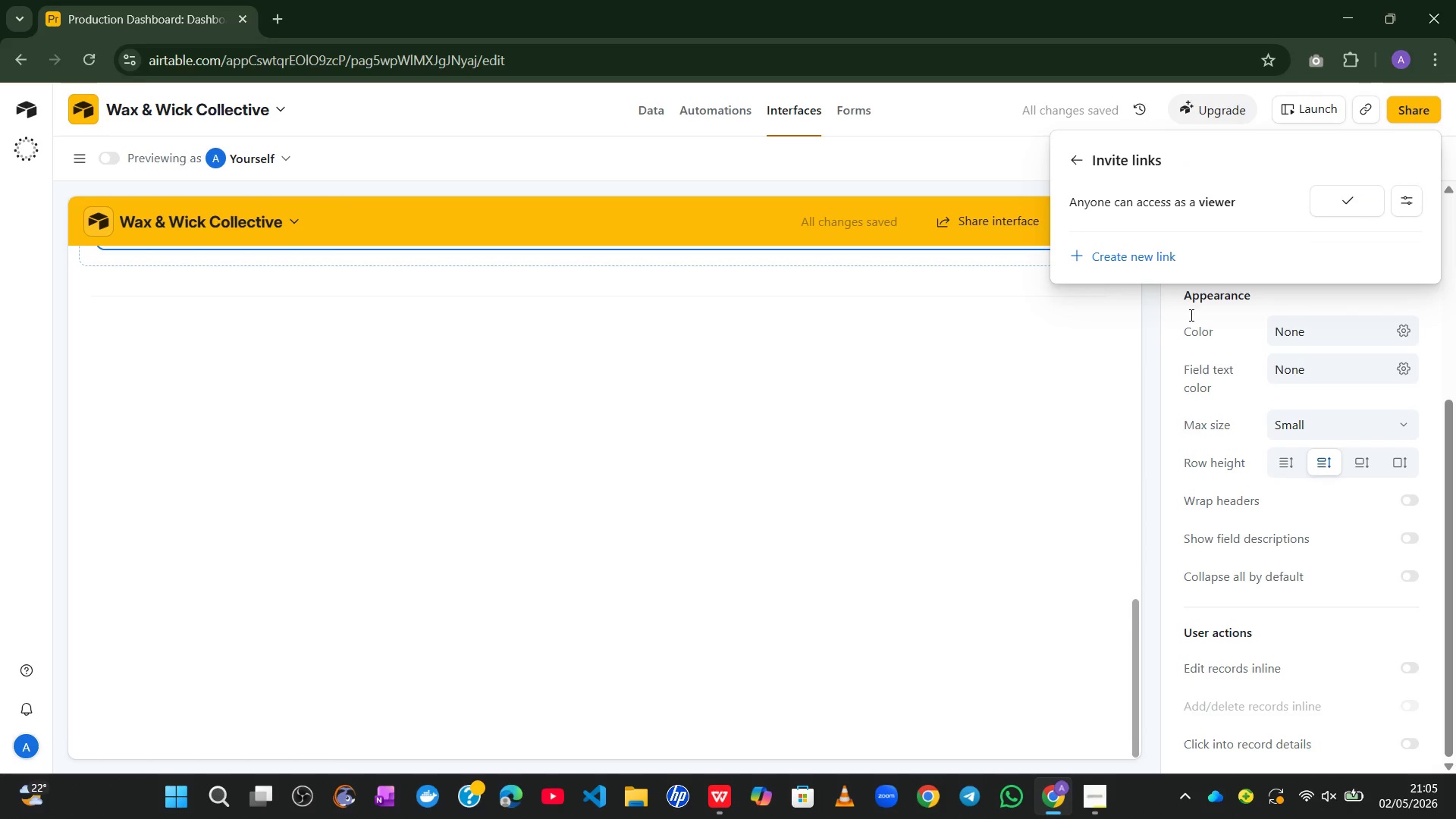 
left_click([1129, 375])
 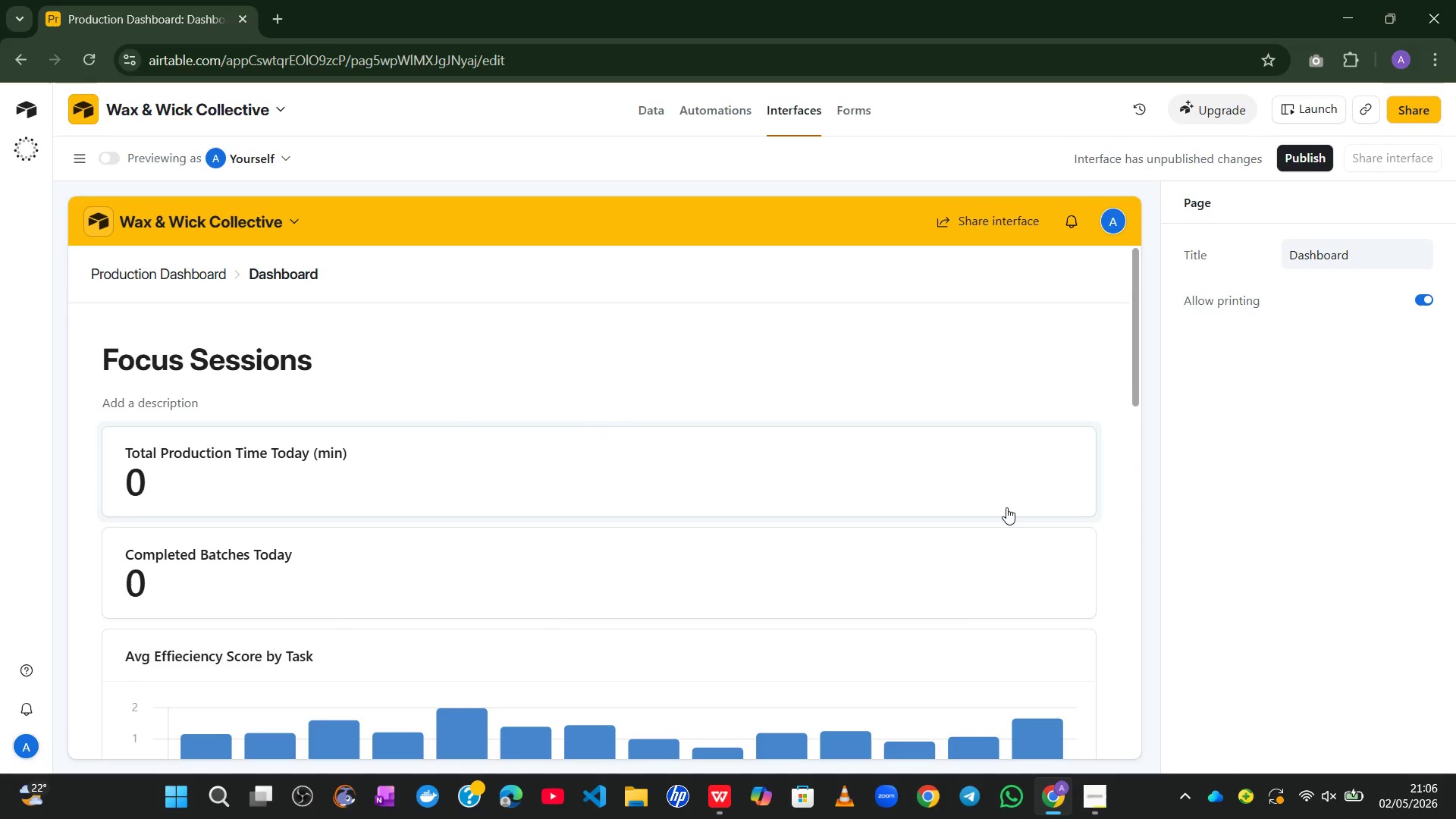 
wait(17.49)
 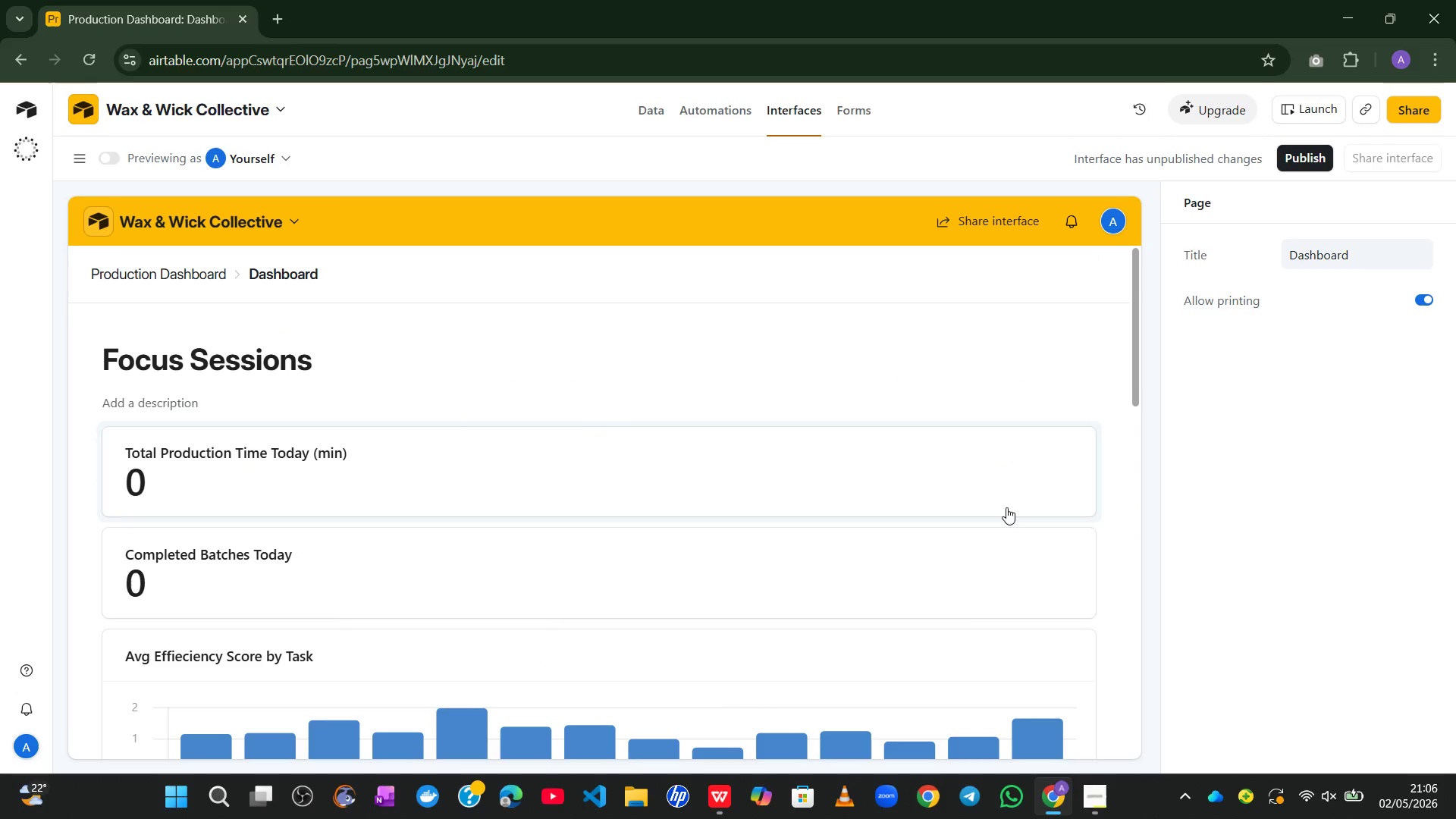 
left_click([1076, 739])